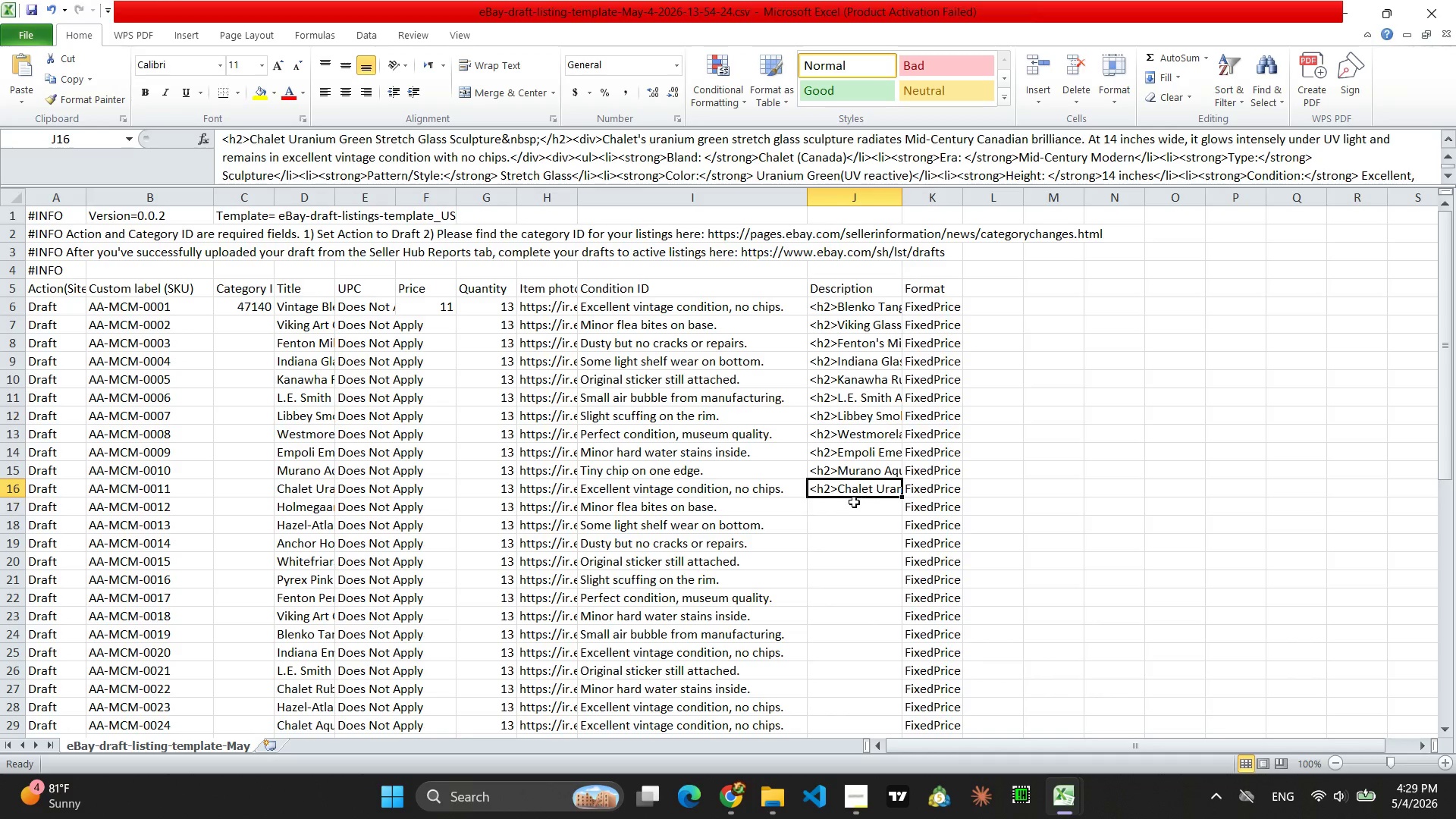 
left_click([849, 506])
 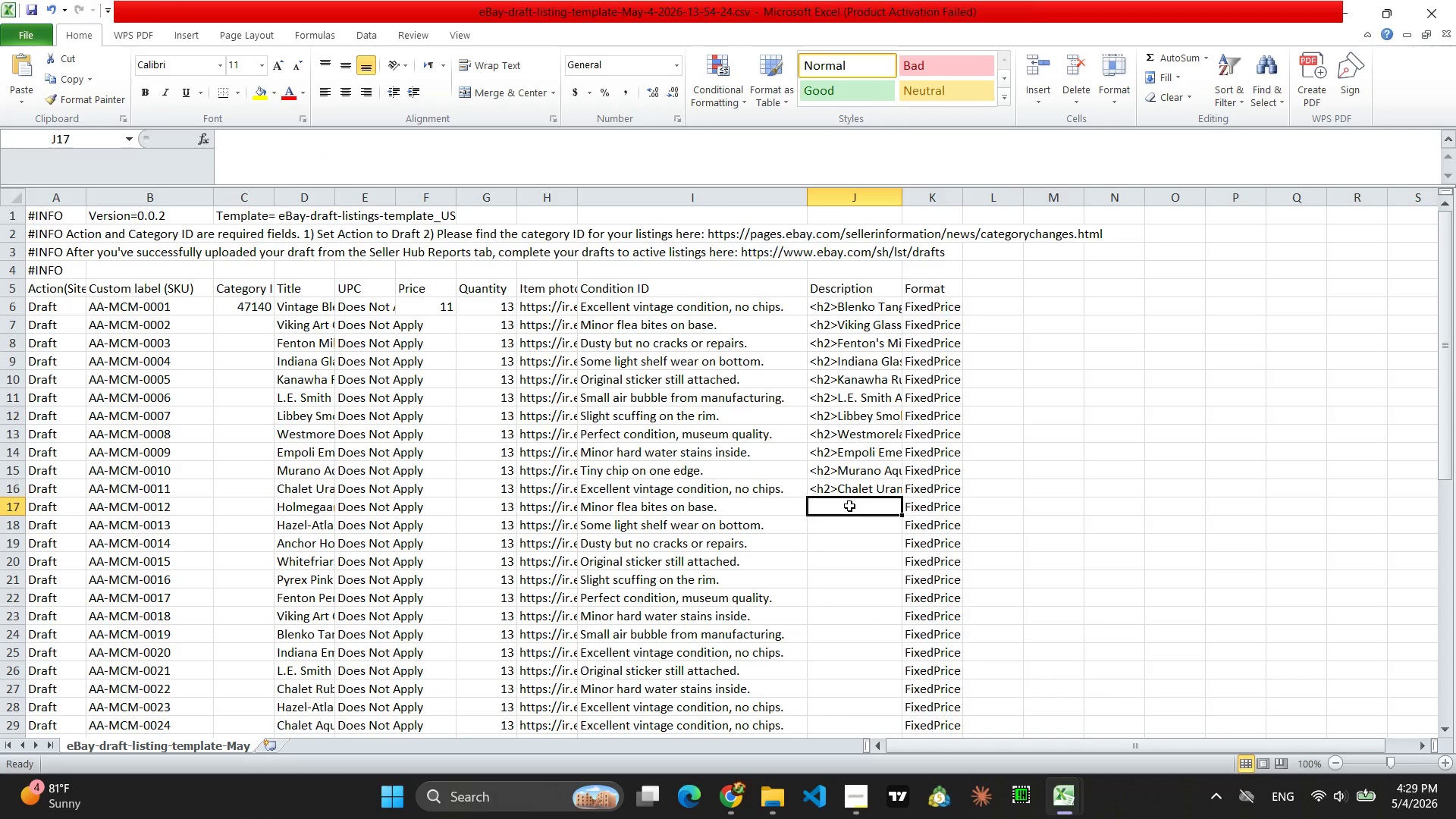 
key(Control+V)
 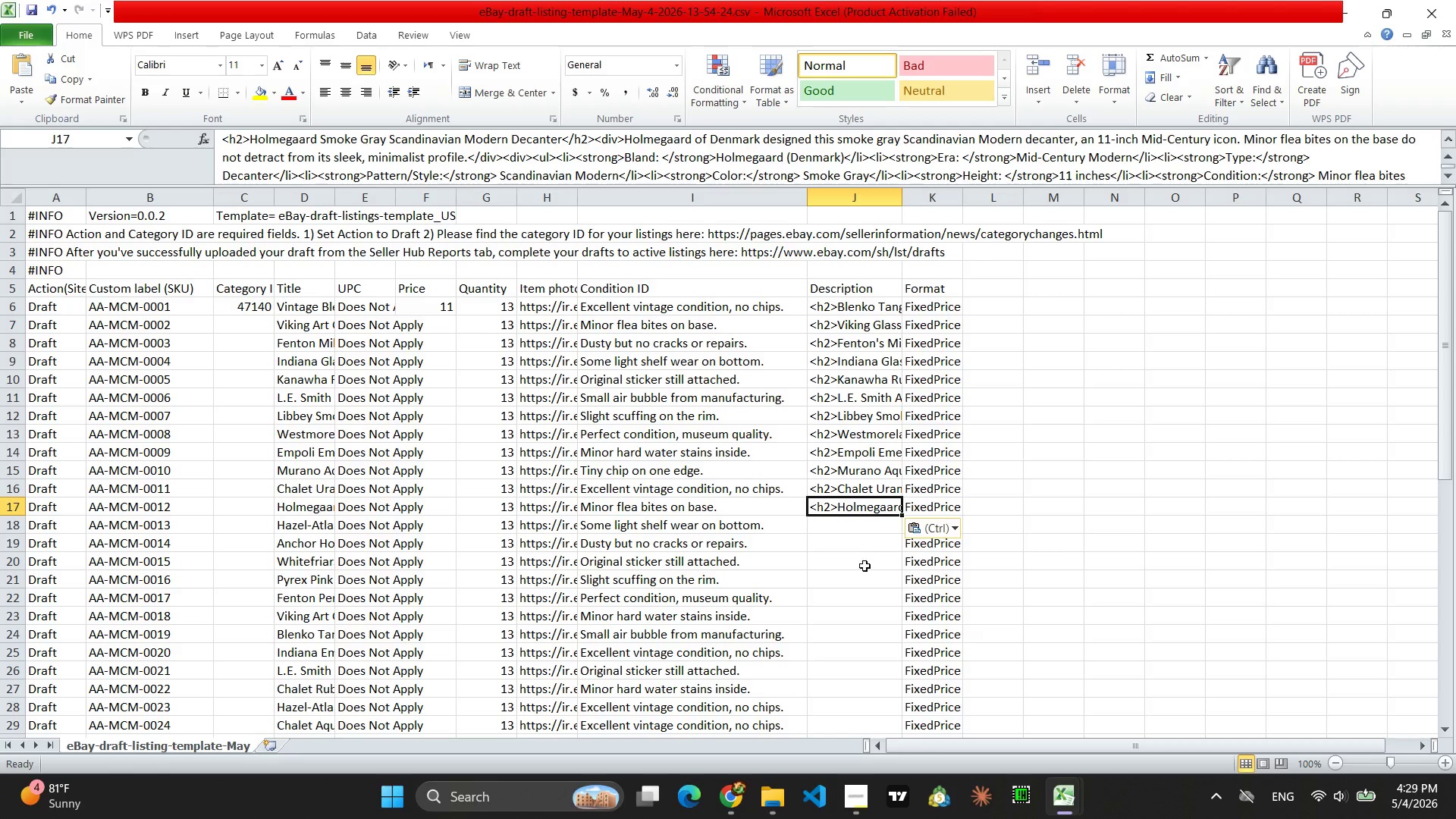 
left_click([737, 808])
 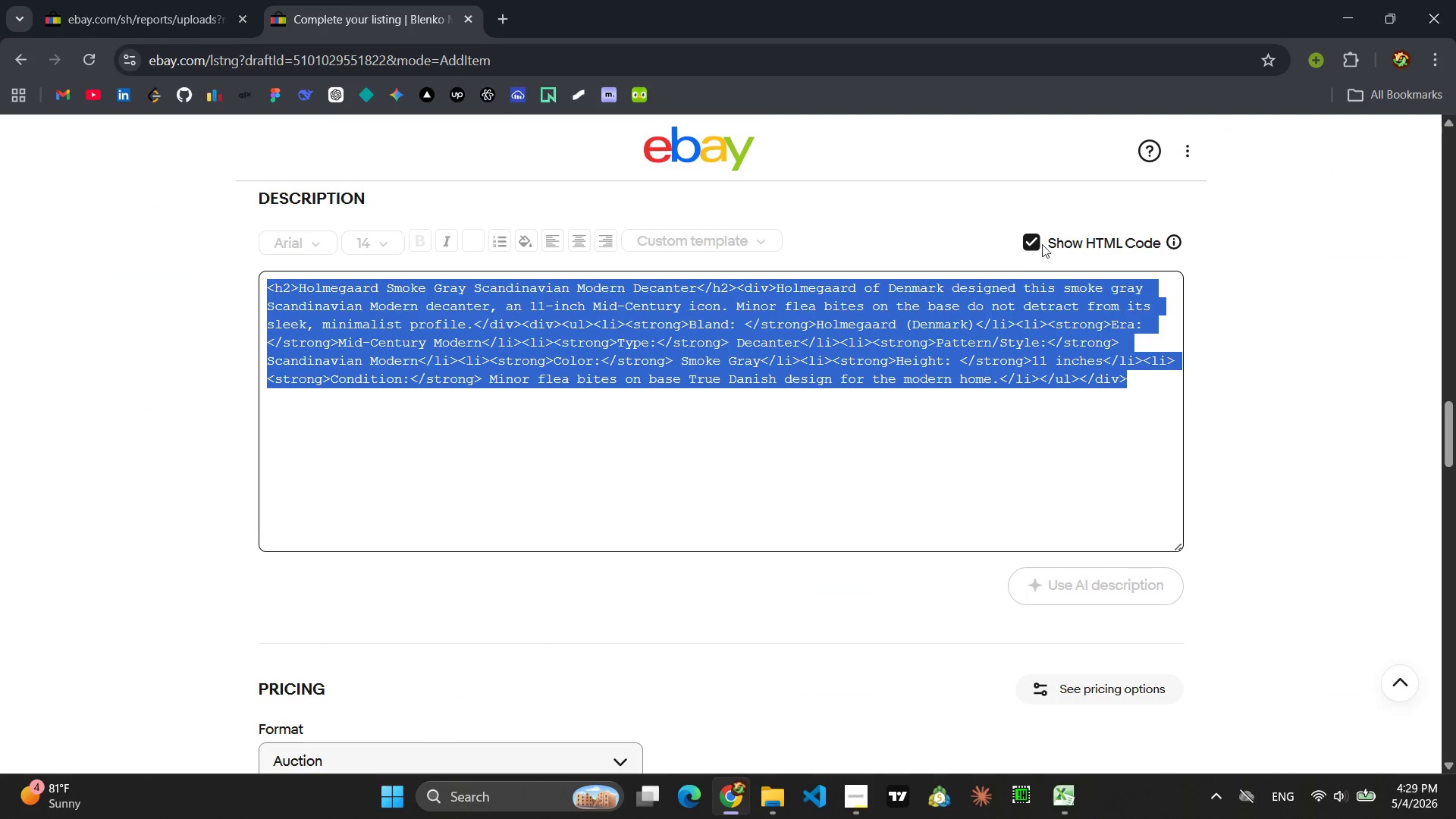 
left_click([1031, 244])
 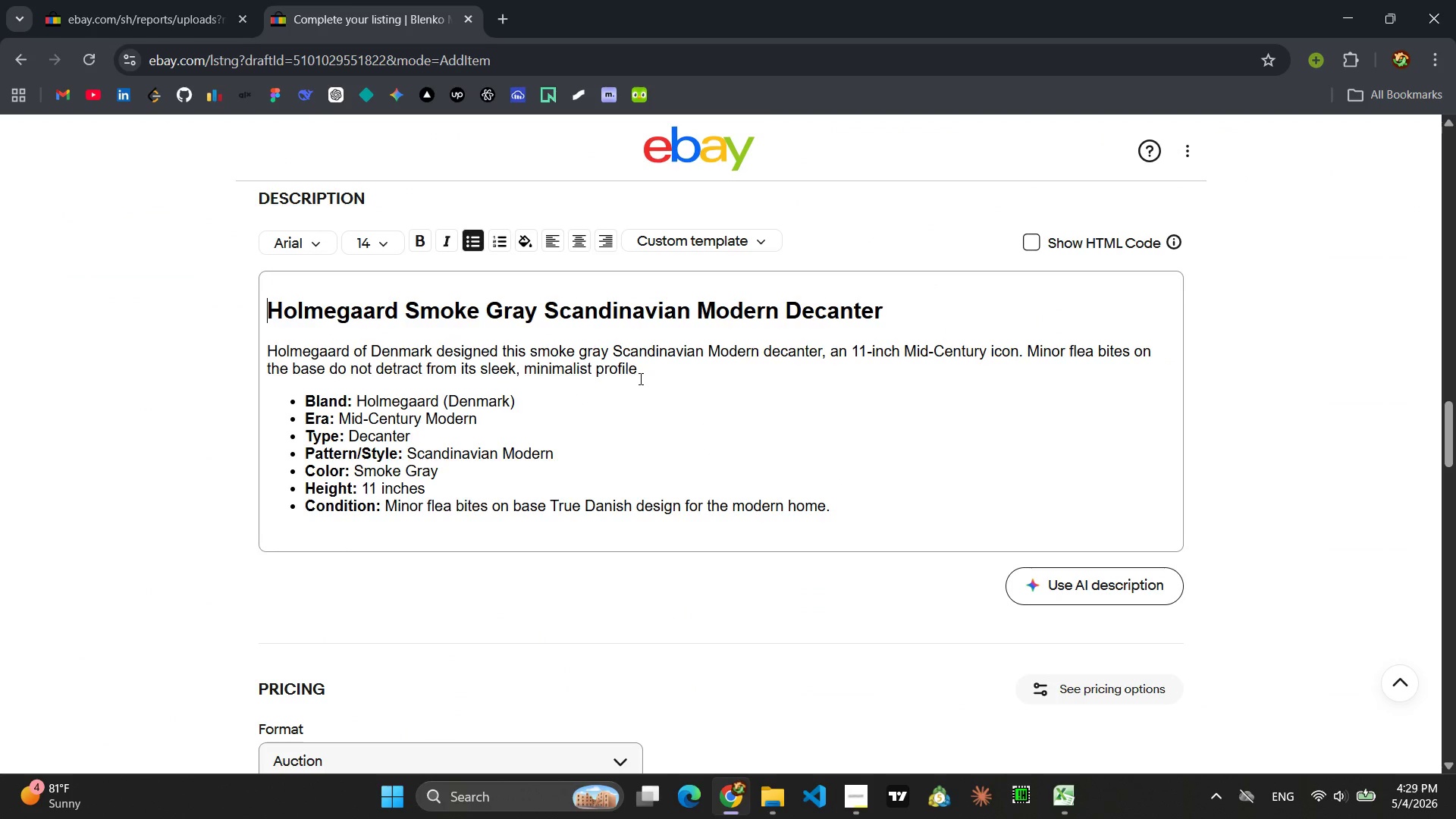 
wait(7.42)
 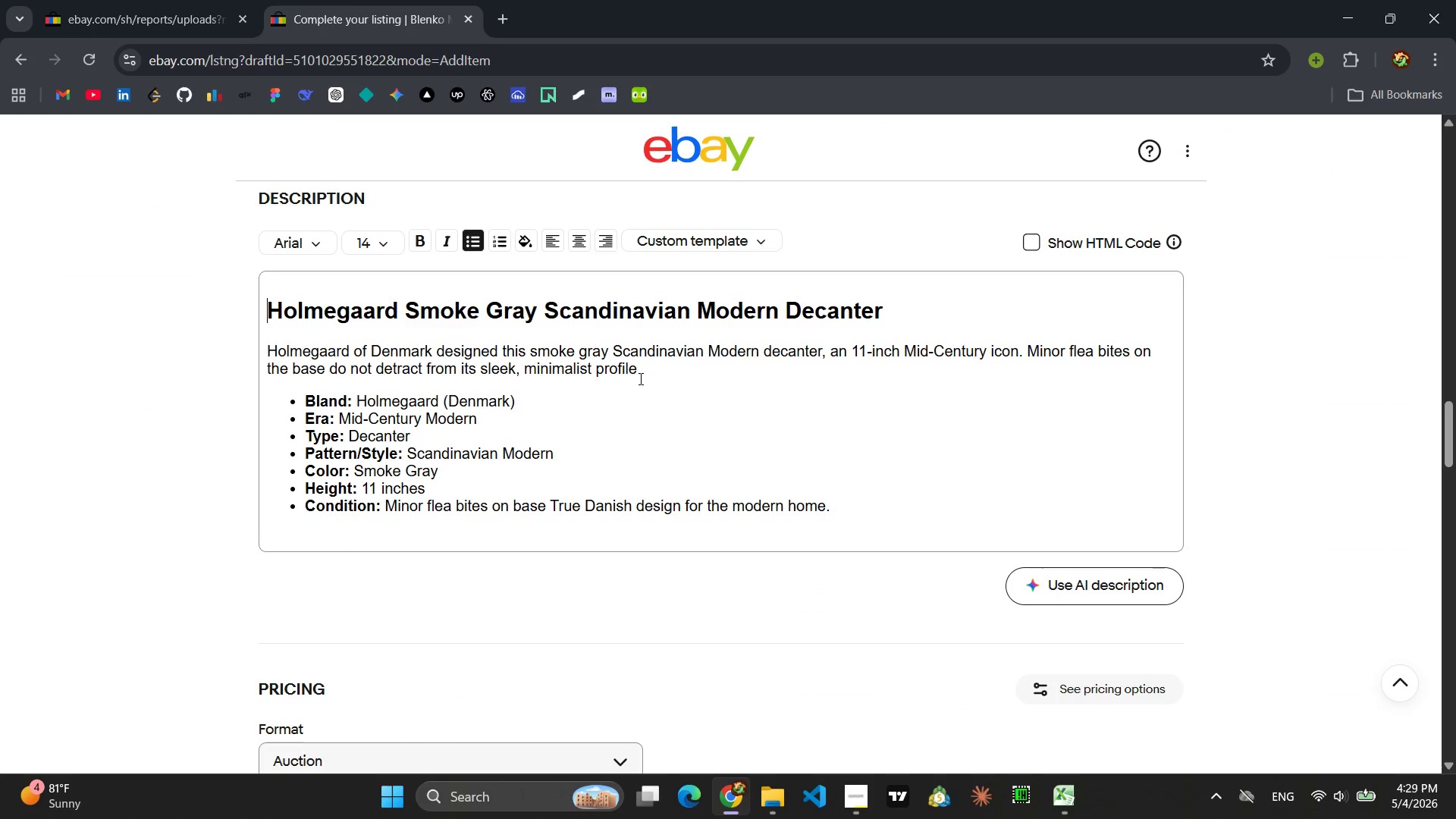 
left_click_drag(start_coordinate=[890, 300], to_coordinate=[263, 312])
 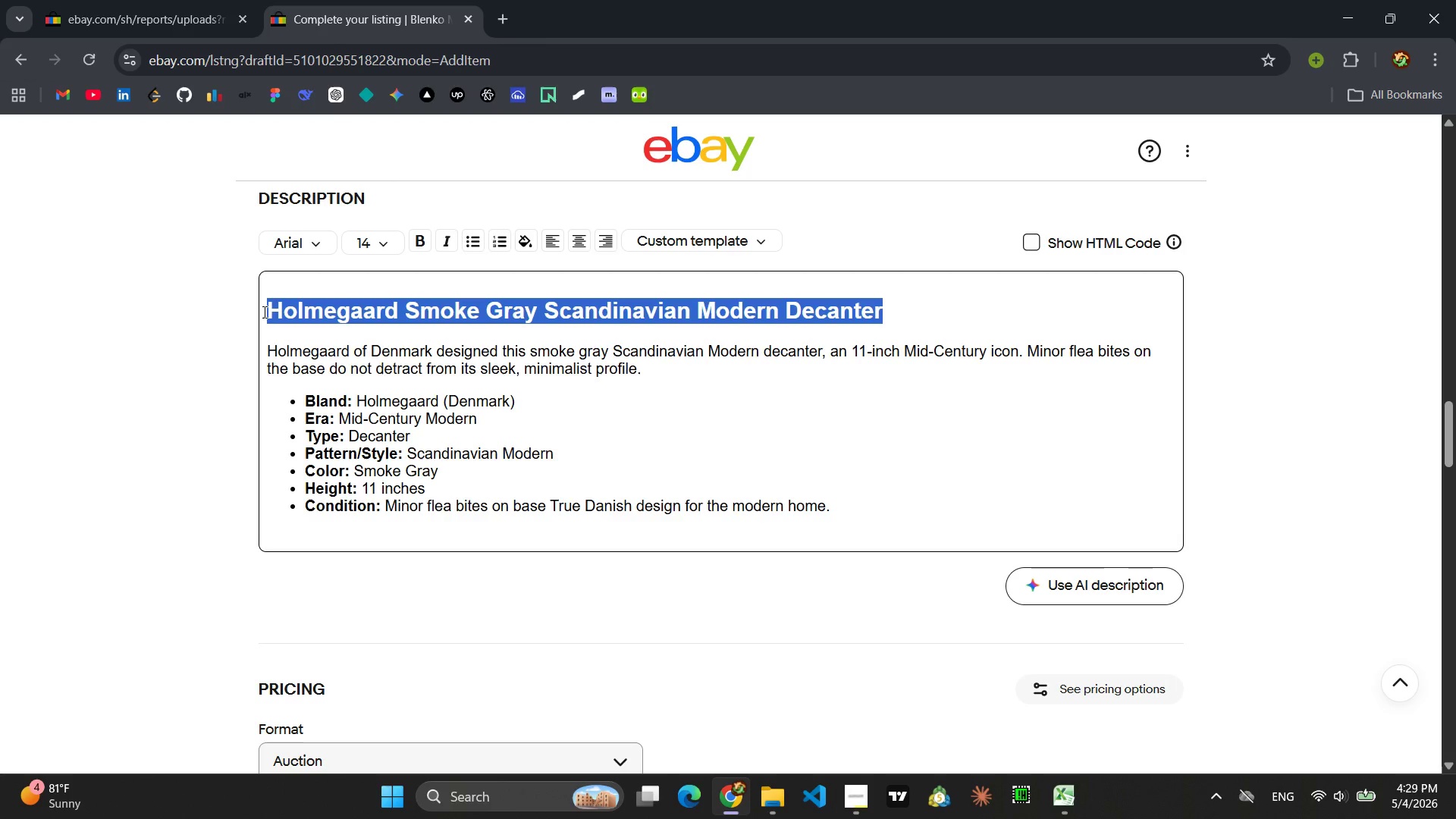 
key(Shift+ShiftLeft)
 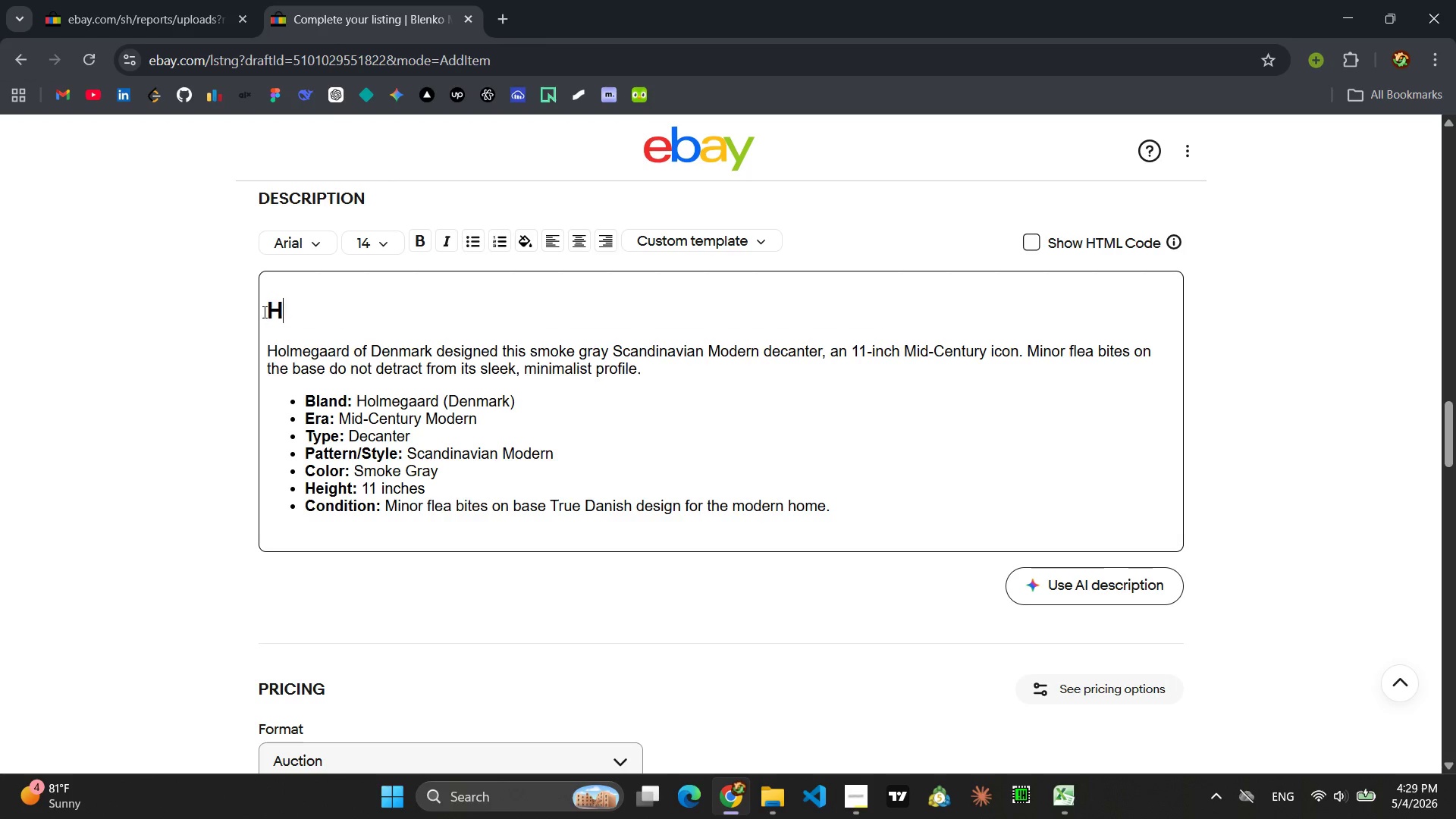 
key(Shift+H)
 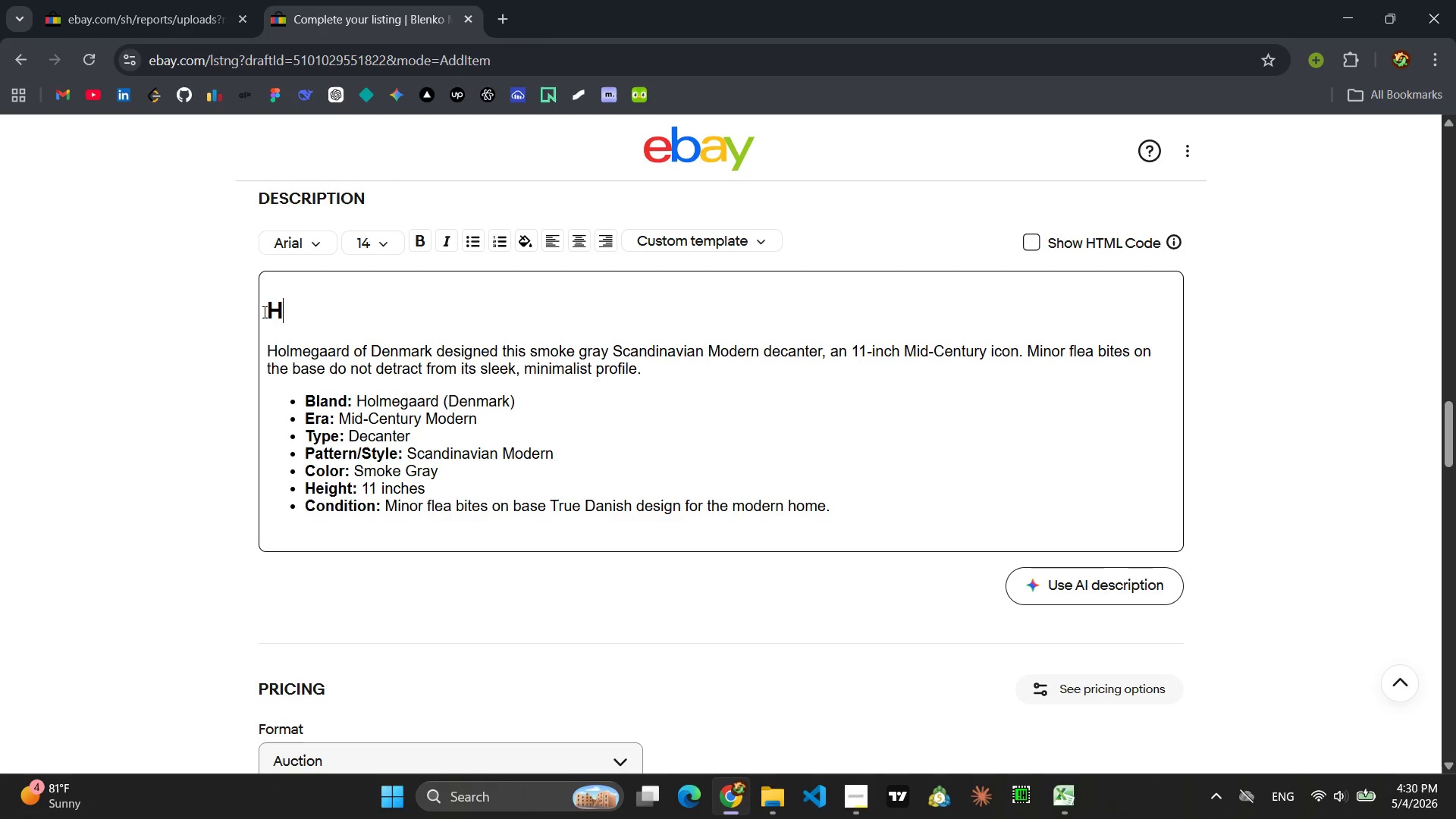 
type(azel-Atls)
key(Backspace)
type(as Turqui)
key(Backspace)
type(oise Dot Plates)
 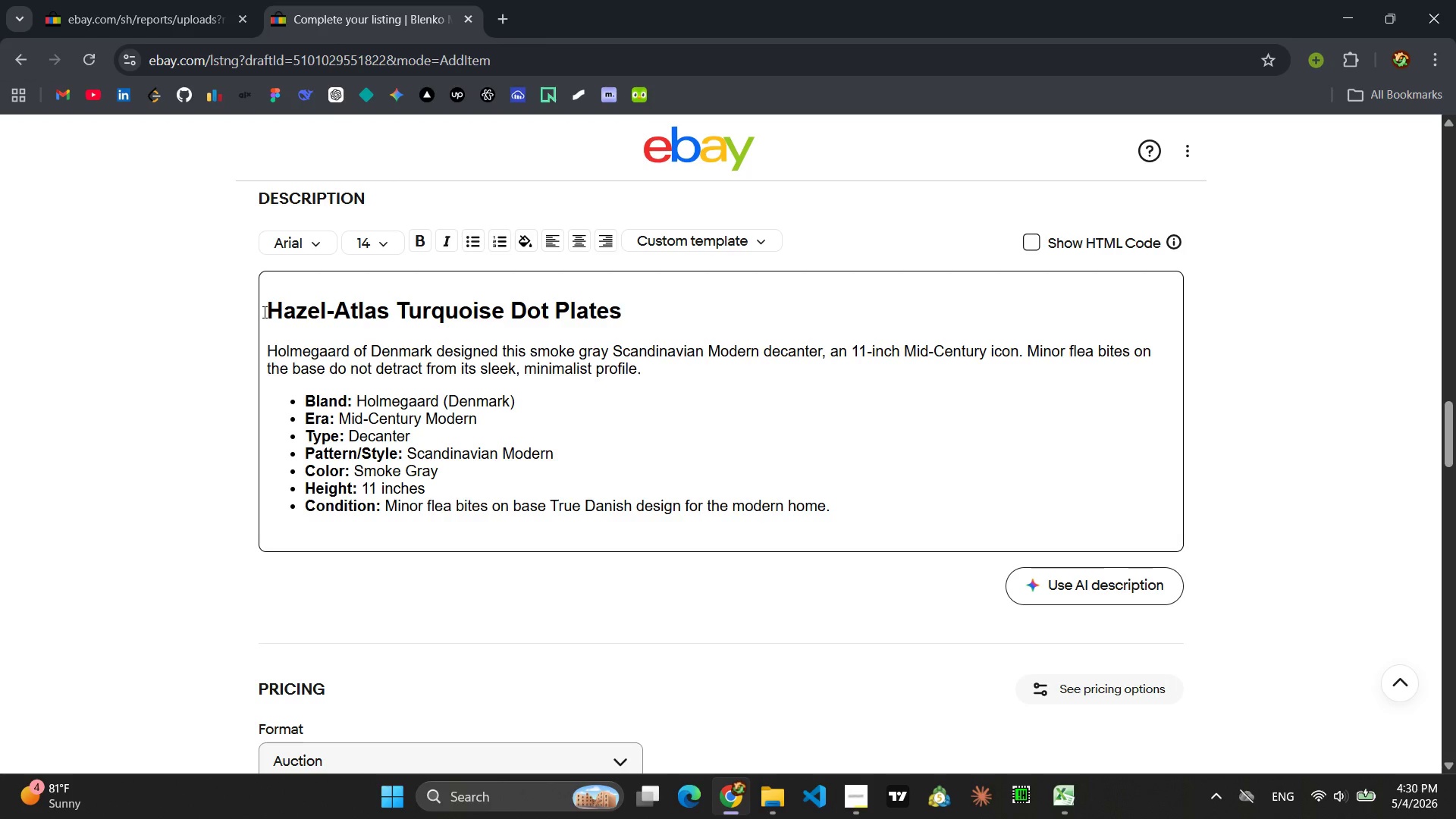 
left_click_drag(start_coordinate=[643, 369], to_coordinate=[269, 344])
 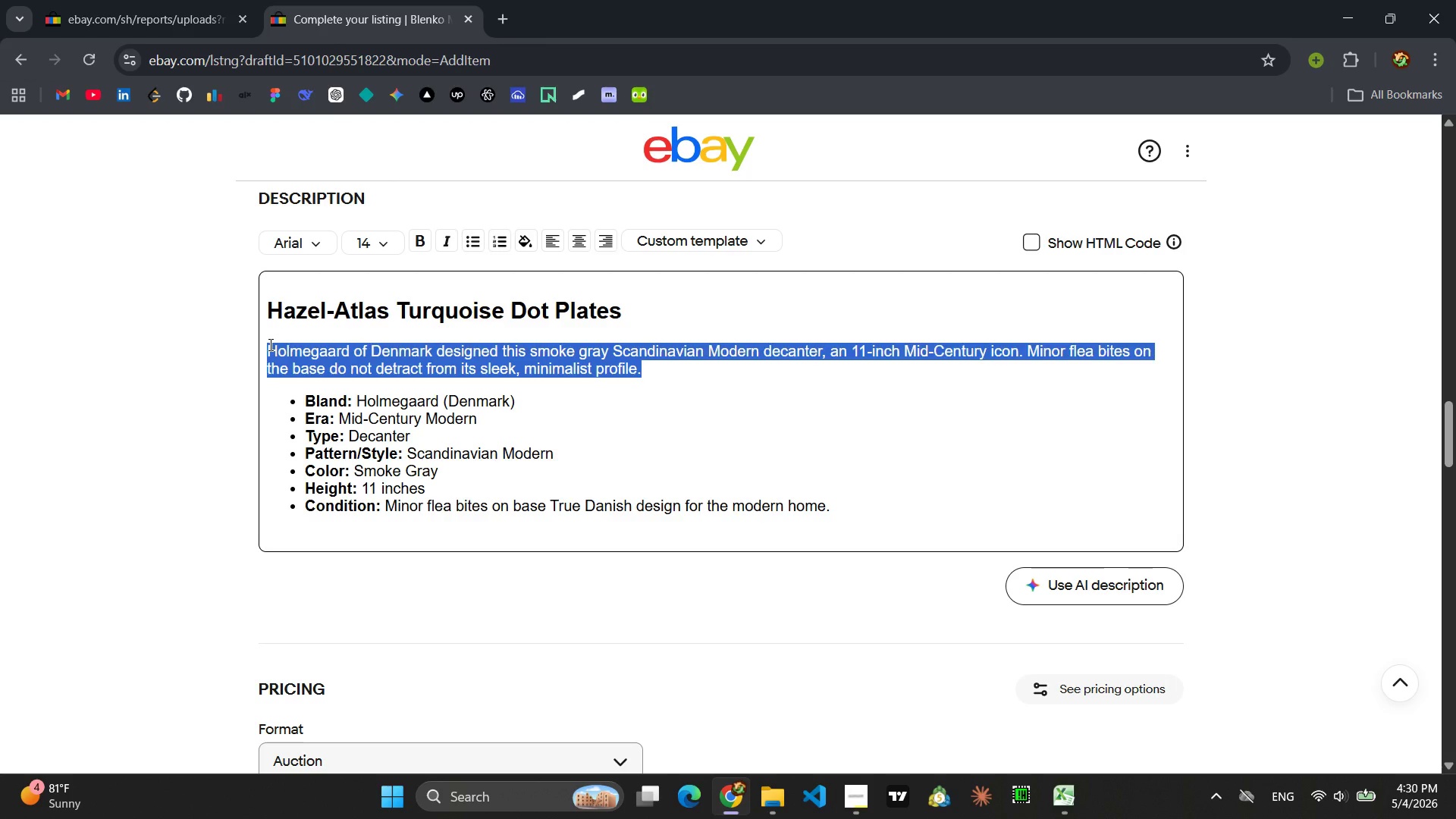 
wait(5.61)
 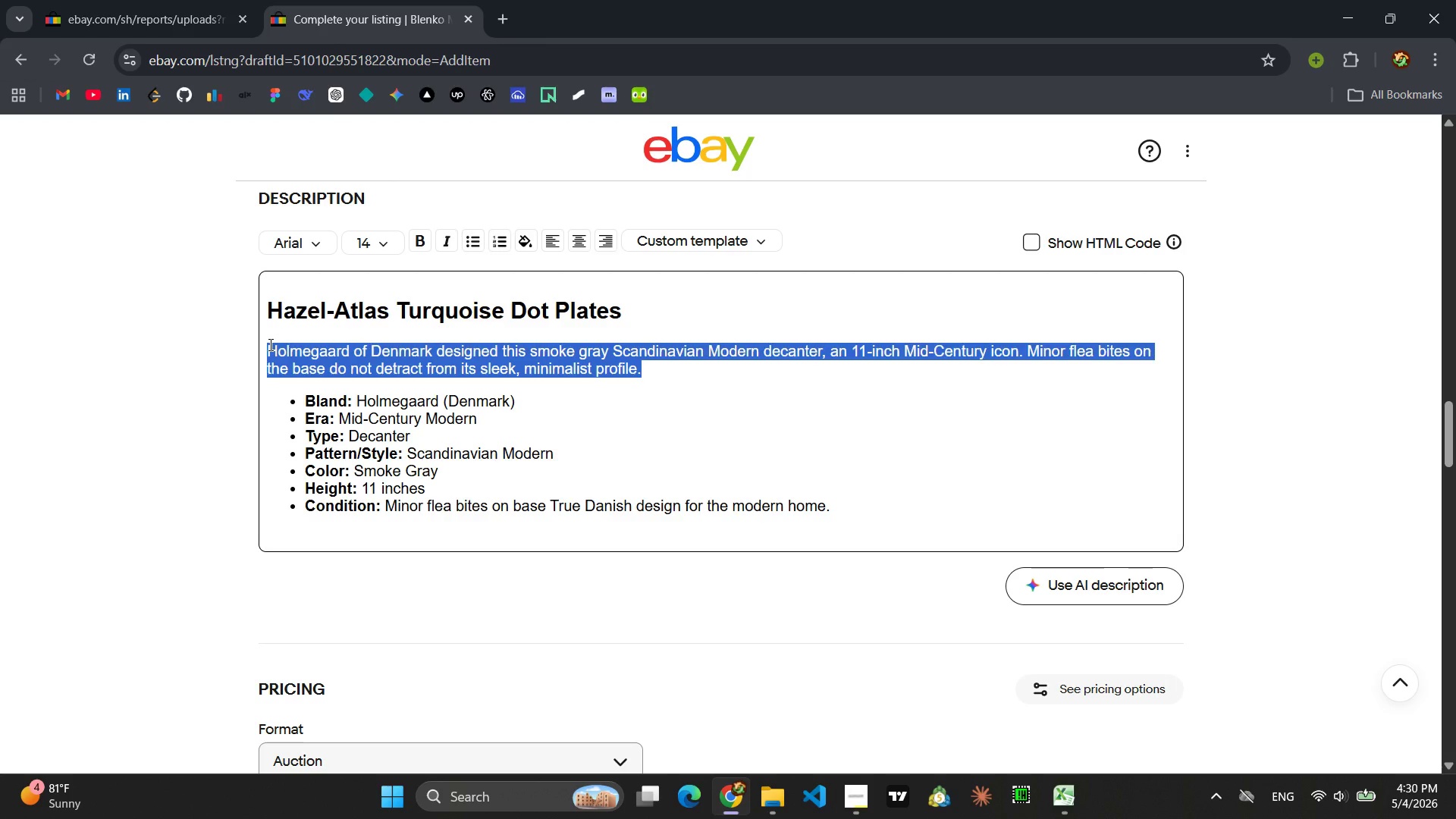 
type(Hazel-Atlas T)
key(Backspace)
type(turquio)
key(Backspace)
key(Backspace)
type(ois )
key(Backspace)
type(e dot pattern snack plates bring playful Mid-c)
key(Backspace)
type(Cn)
key(Backspace)
type(enturey)
key(Backspace)
key(Backspace)
type(y kitchen flai)
 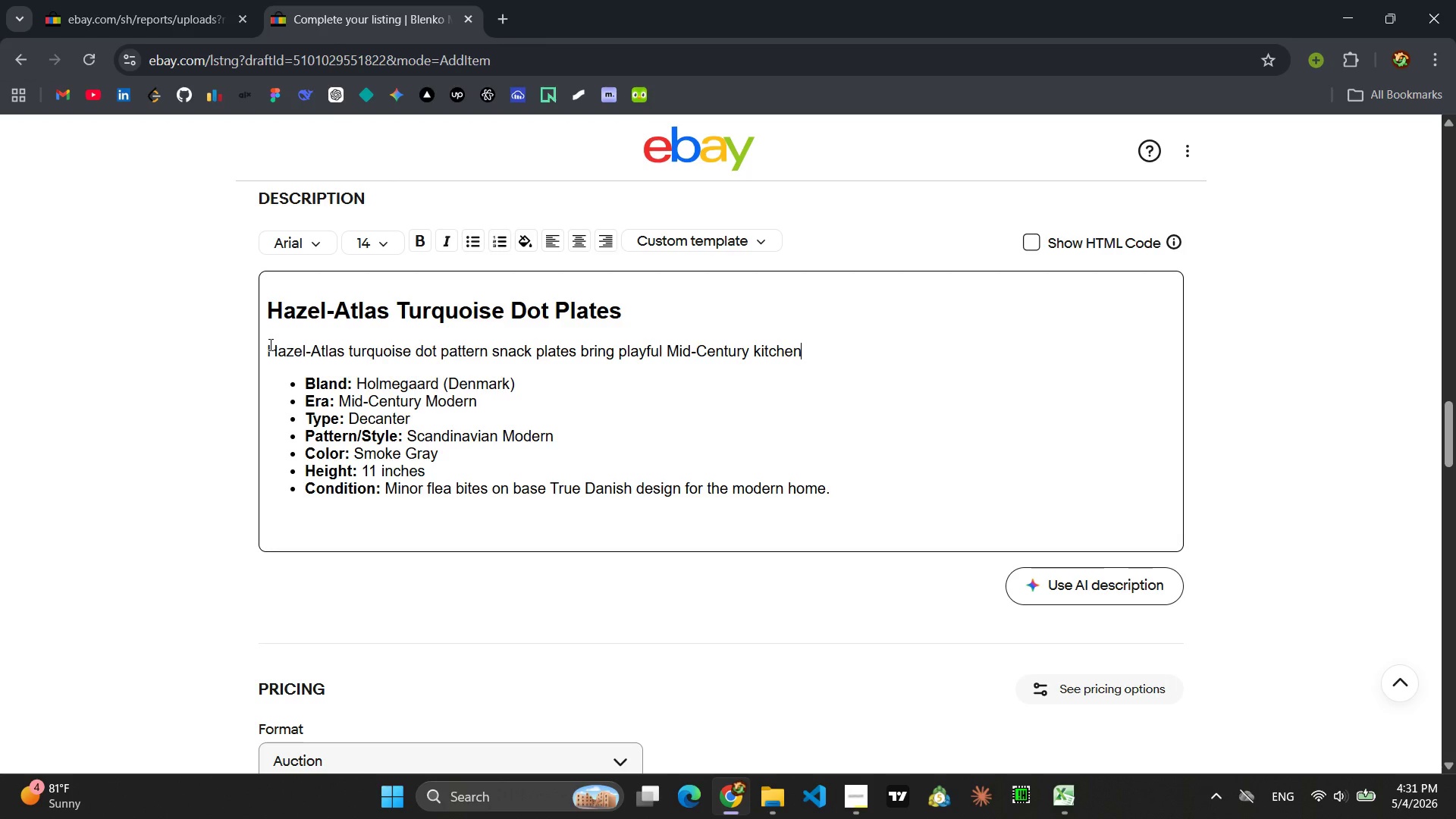 
type(r. Each)
 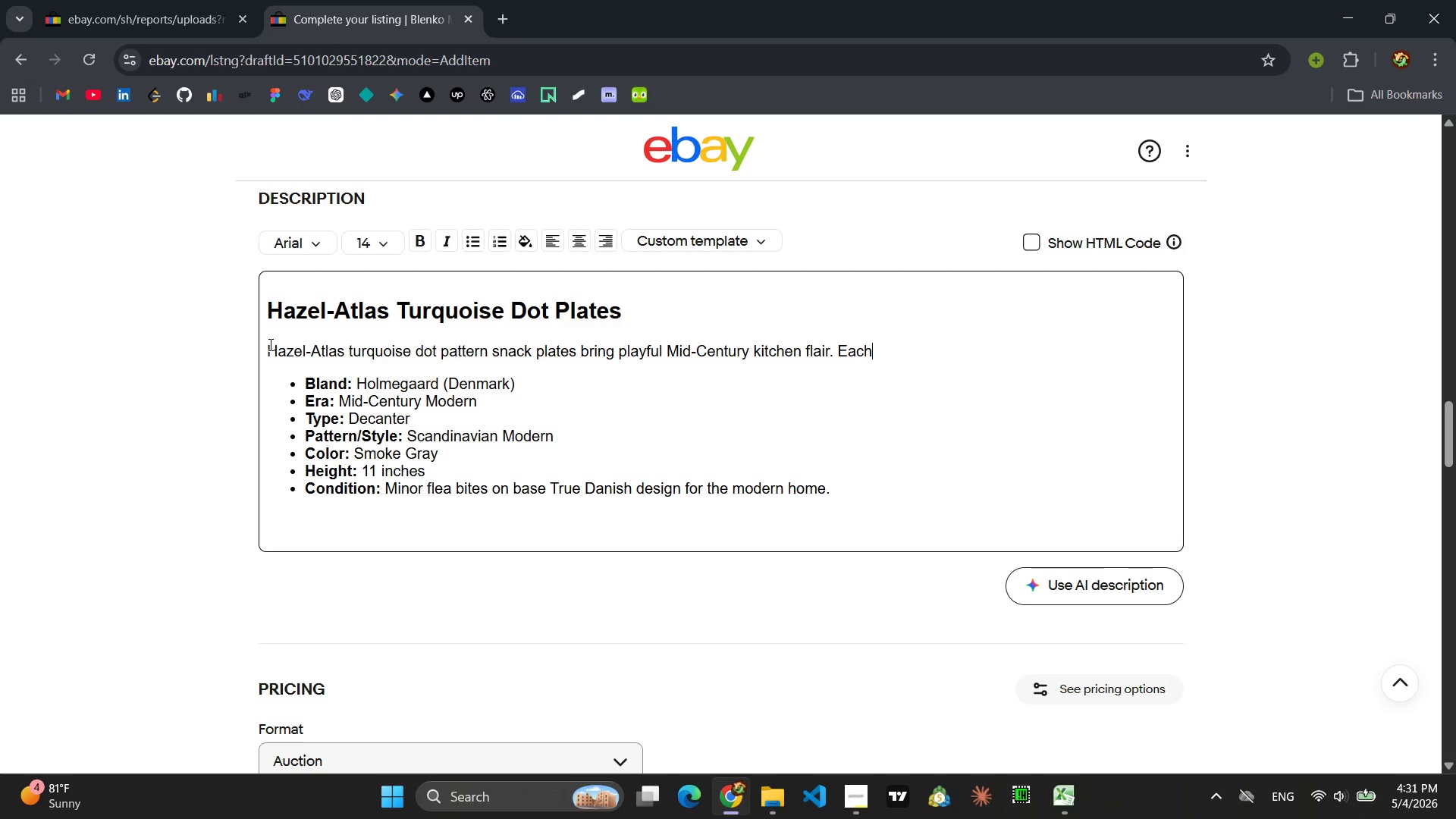 
wait(7.08)
 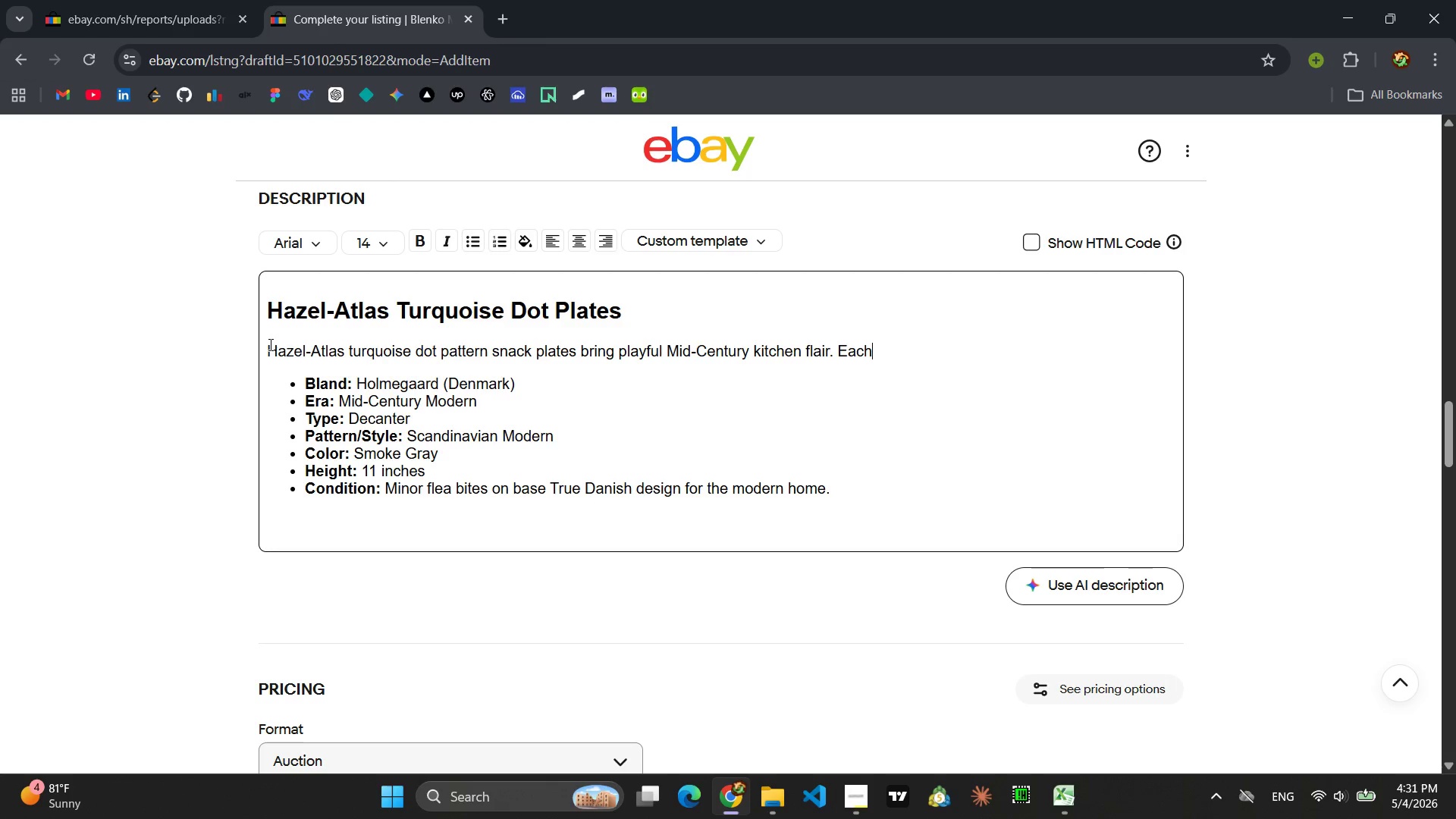 
type(8)
key(Backspace)
type( 8 )
key(Backspace)
type(-inche plate)
key(Backspace)
key(Backspace)
key(Backspace)
key(Backspace)
key(Backspace)
key(Backspace)
key(Backspace)
type( plate shows minor shelf wear, consistent with gentle vintage use.)
 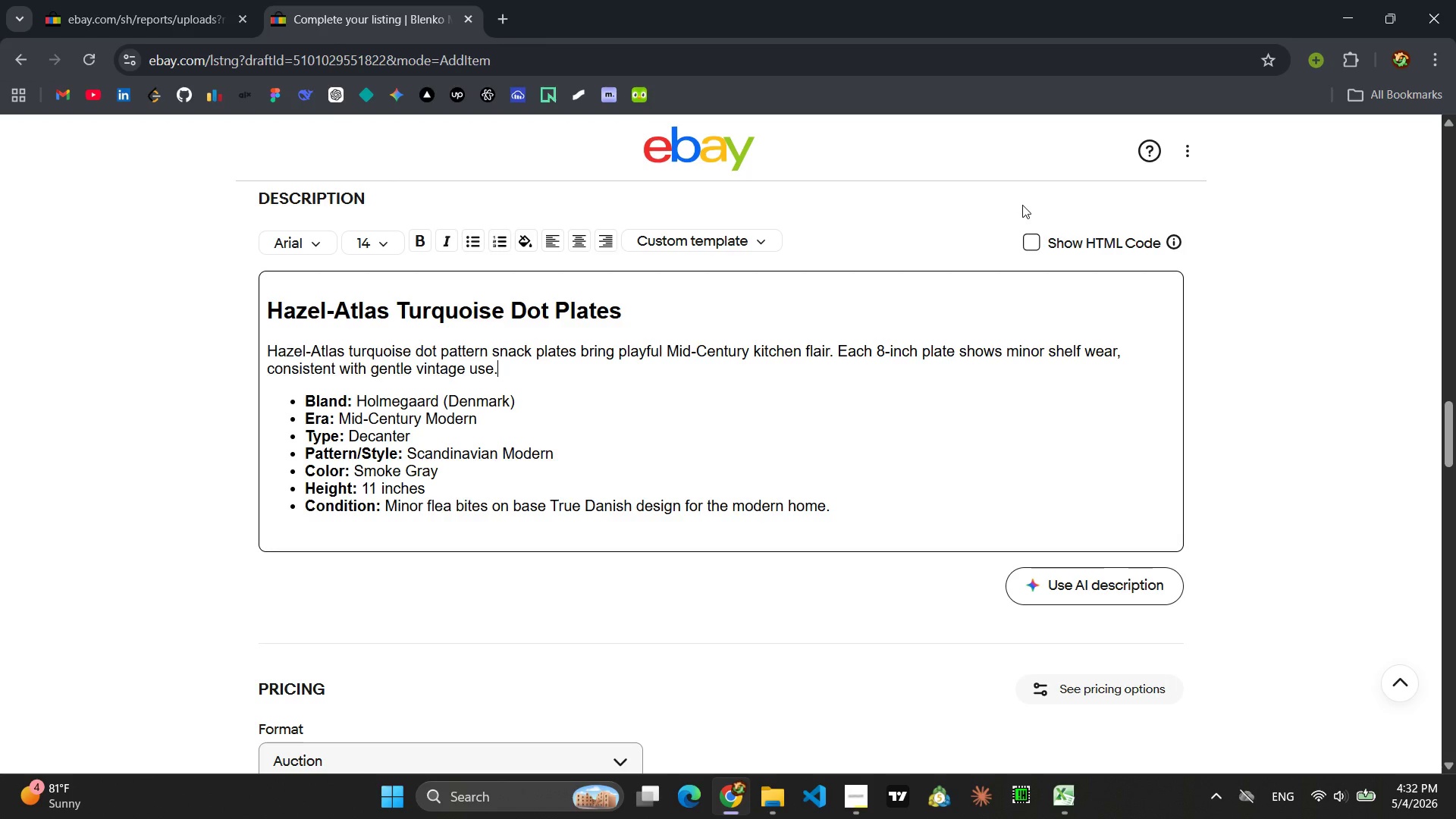 
wait(32.84)
 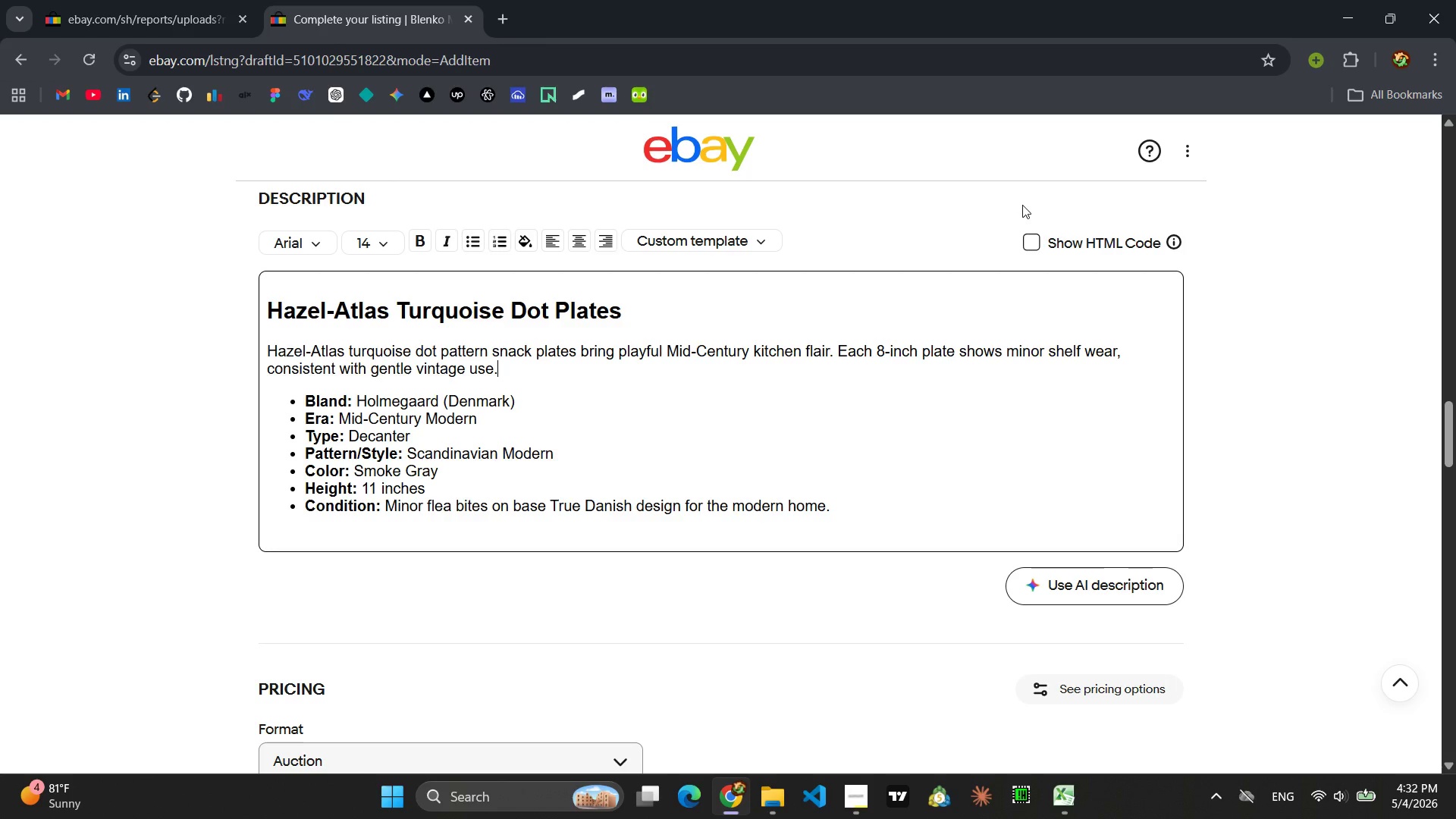 
left_click_drag(start_coordinate=[520, 401], to_coordinate=[360, 398])
 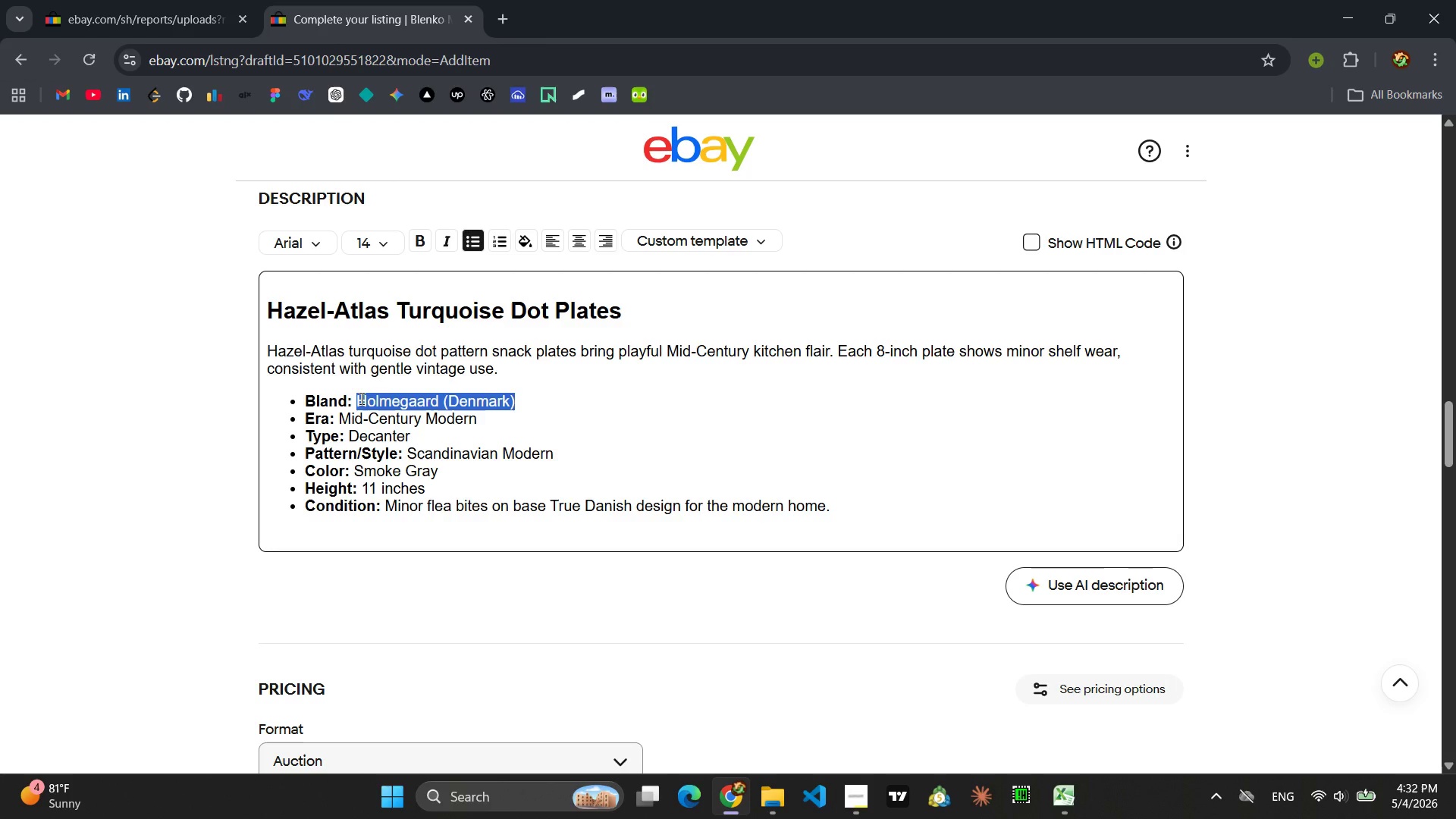 
type(Hazl)
key(Backspace)
type(el-Atlas )
 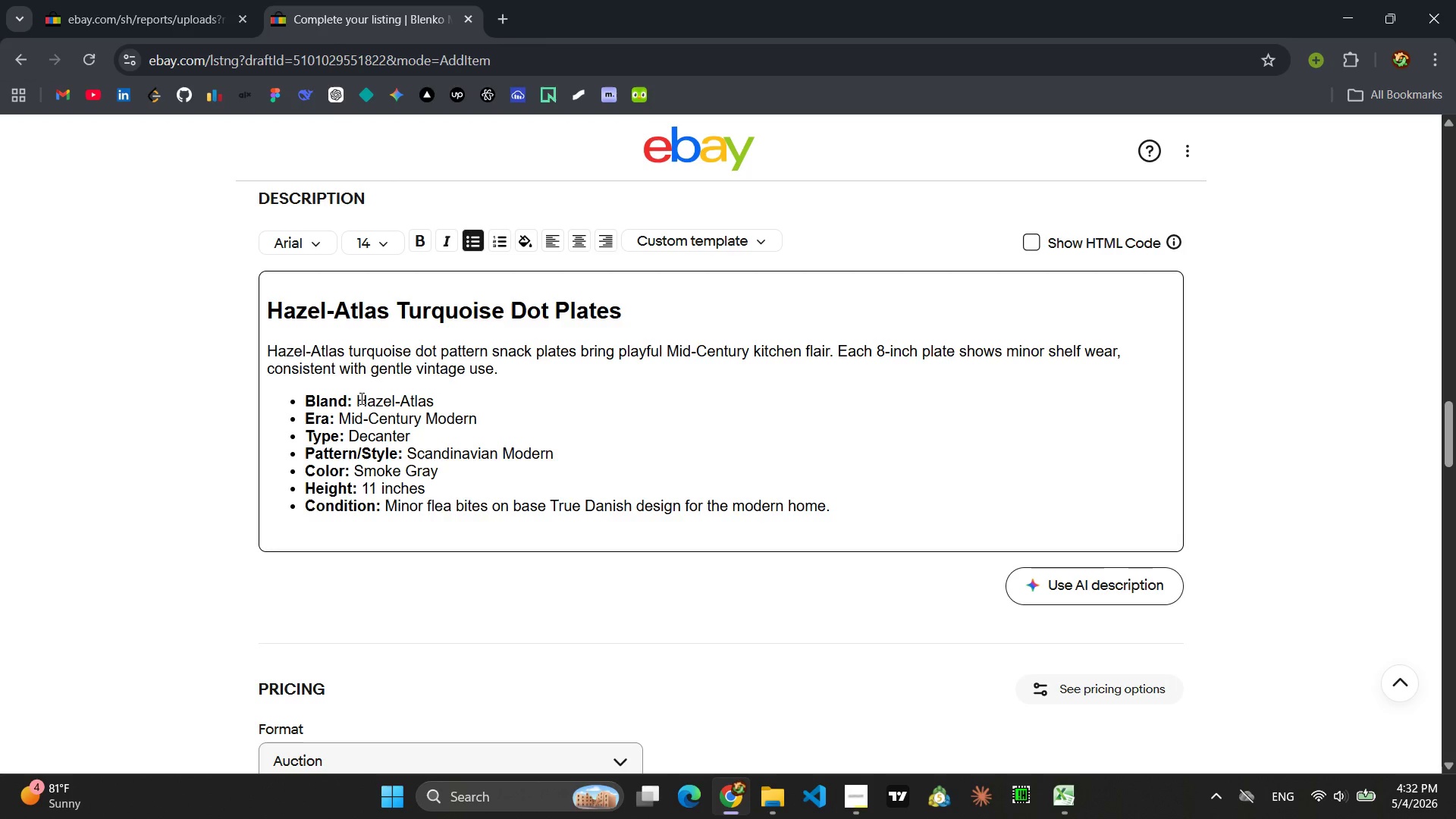 
left_click_drag(start_coordinate=[480, 421], to_coordinate=[341, 425])
 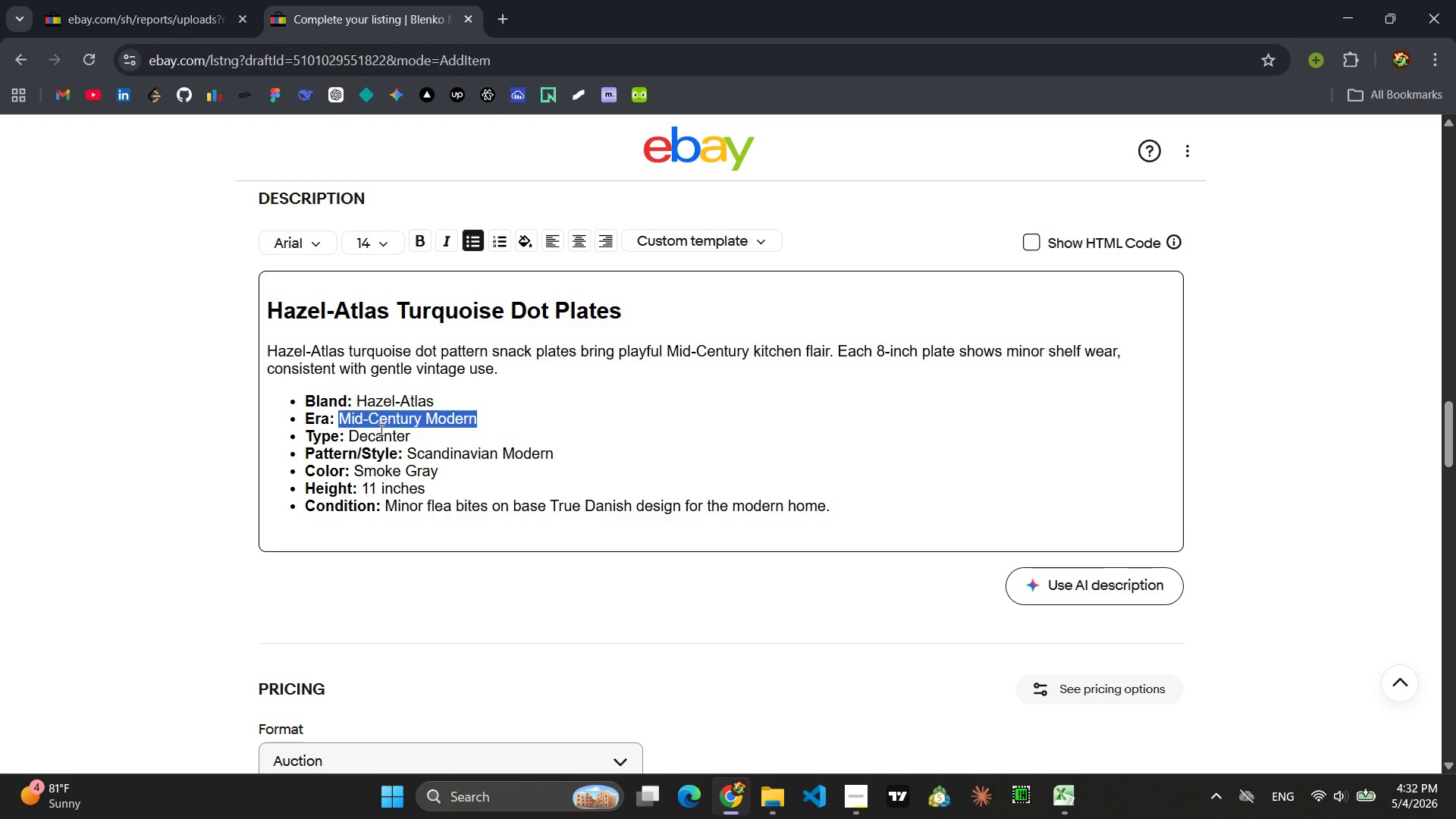 
left_click_drag(start_coordinate=[410, 438], to_coordinate=[347, 440])
 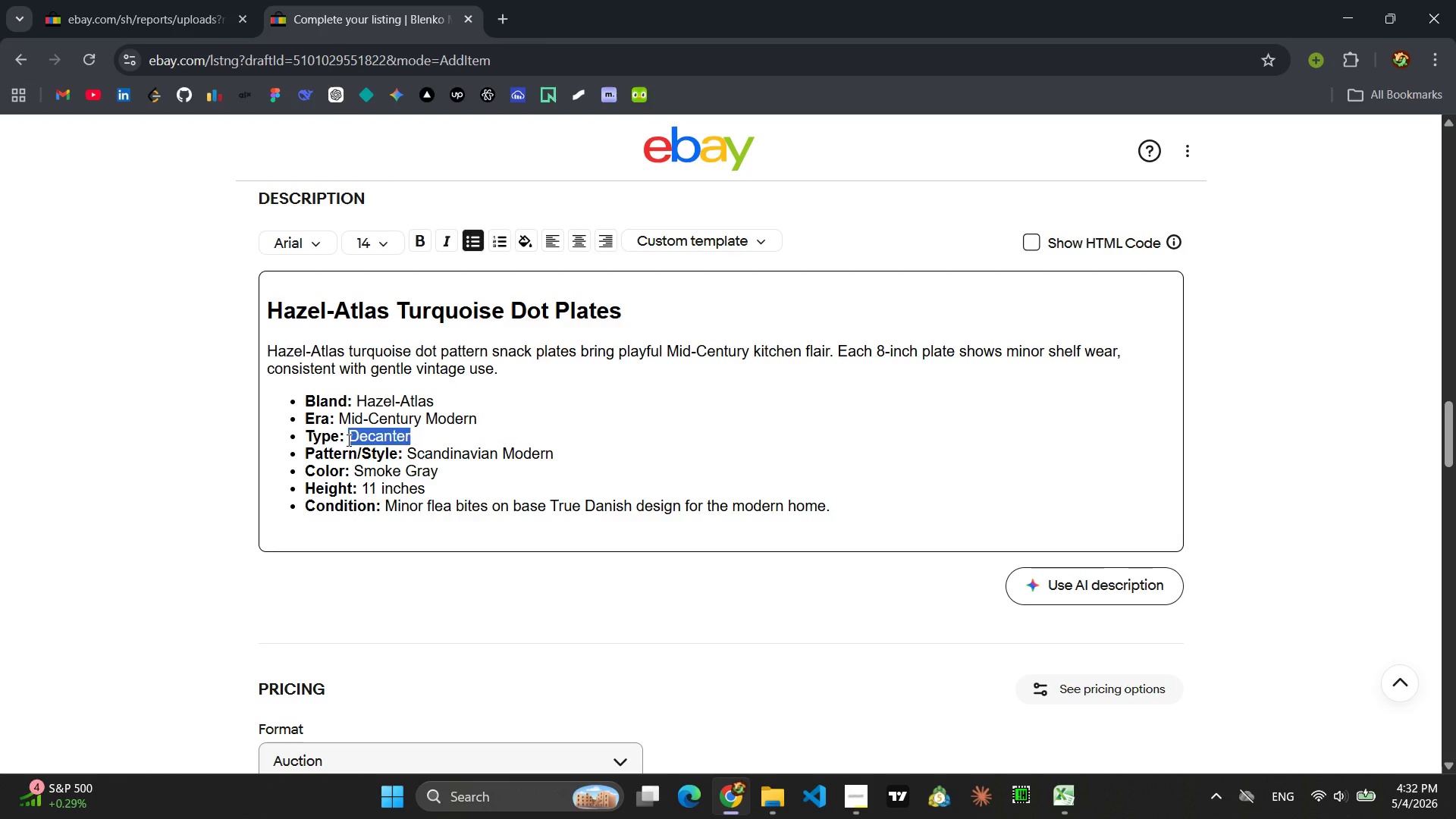 
type(Dot)
key(Backspace)
key(Backspace)
key(Backspace)
type(Snak)
key(Backspace)
type(ck Plate Set)
 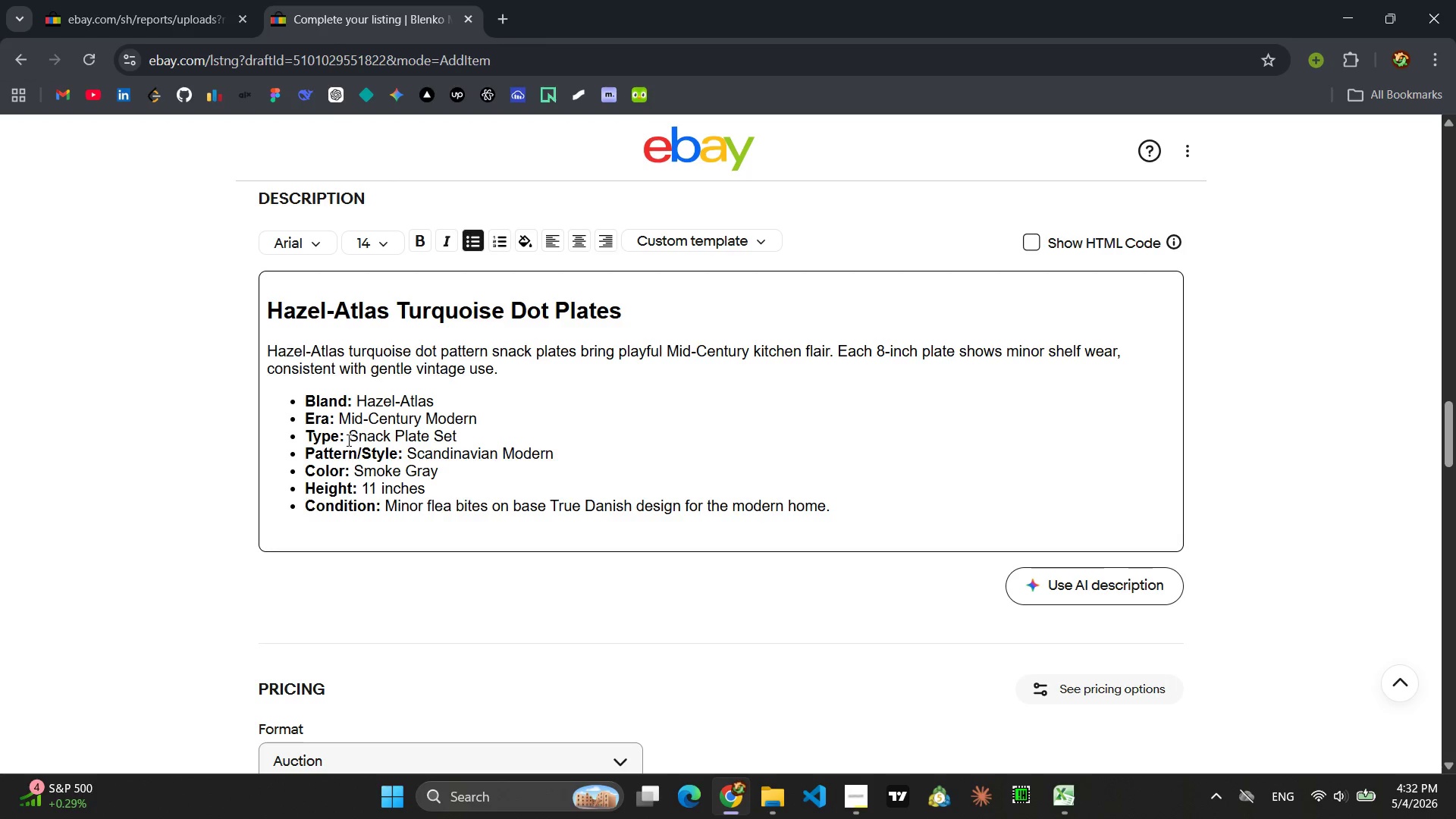 
left_click_drag(start_coordinate=[558, 453], to_coordinate=[408, 449])
 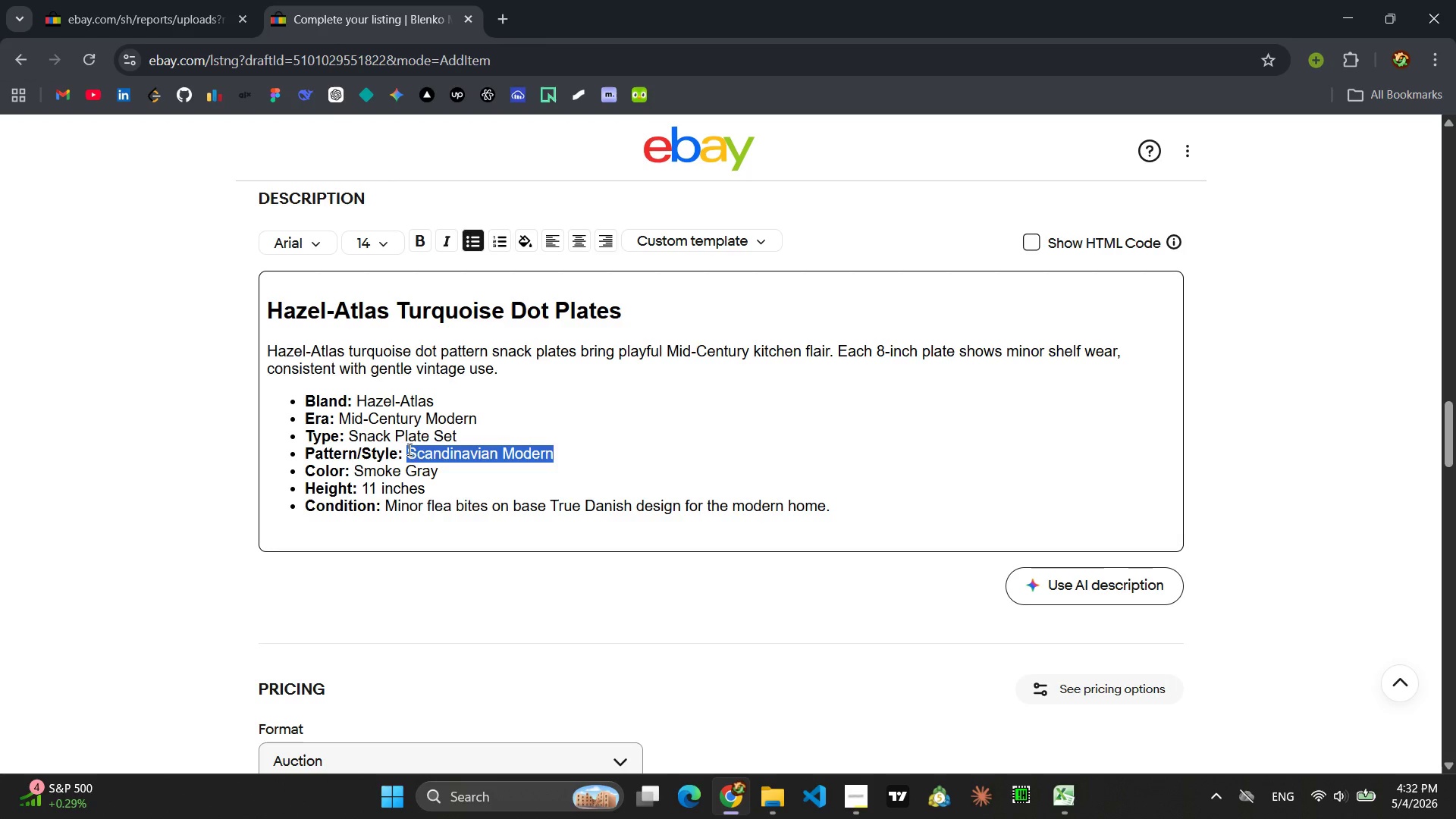 
type(Dot Pattern)
 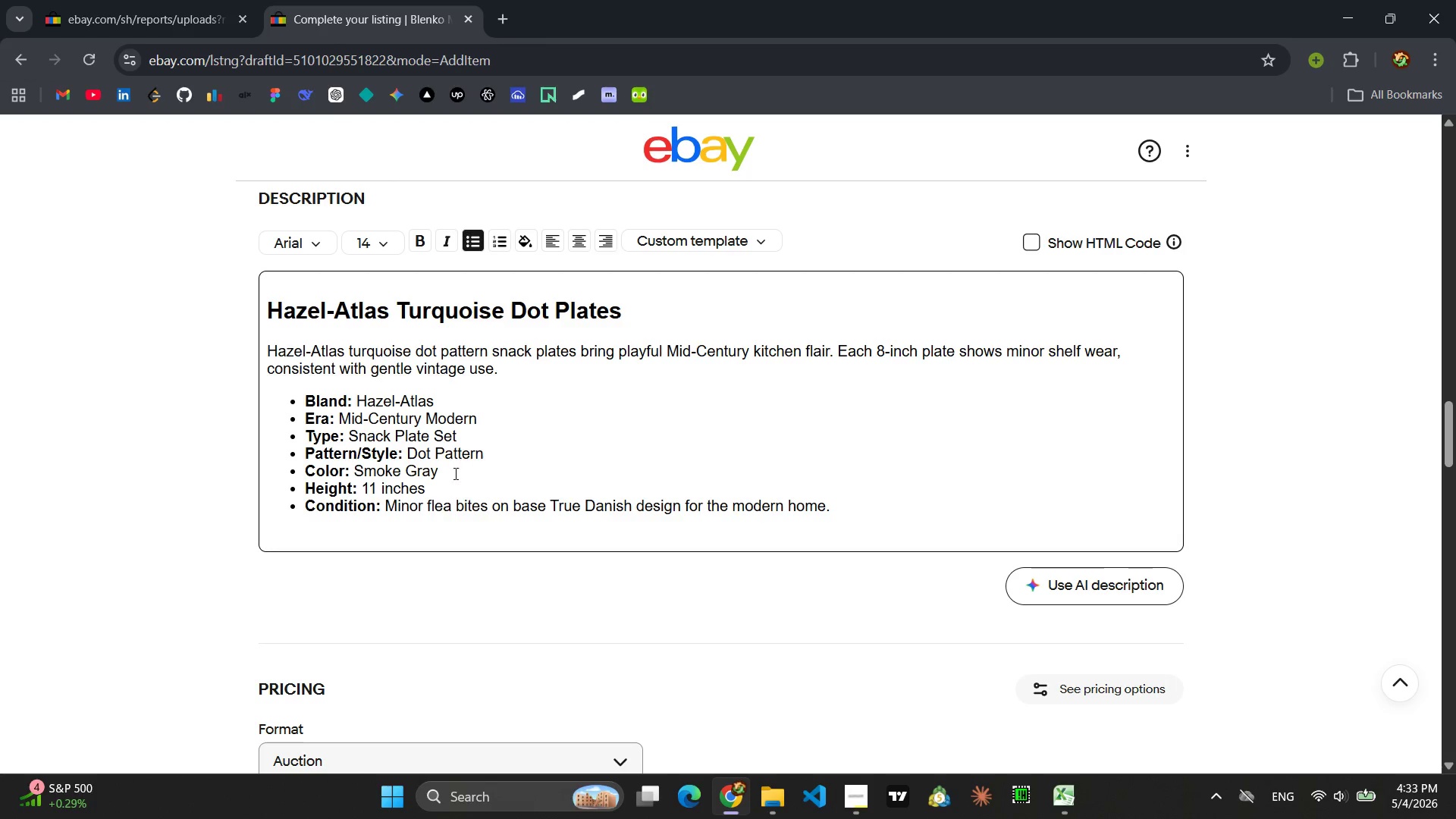 
left_click_drag(start_coordinate=[441, 468], to_coordinate=[358, 467])
 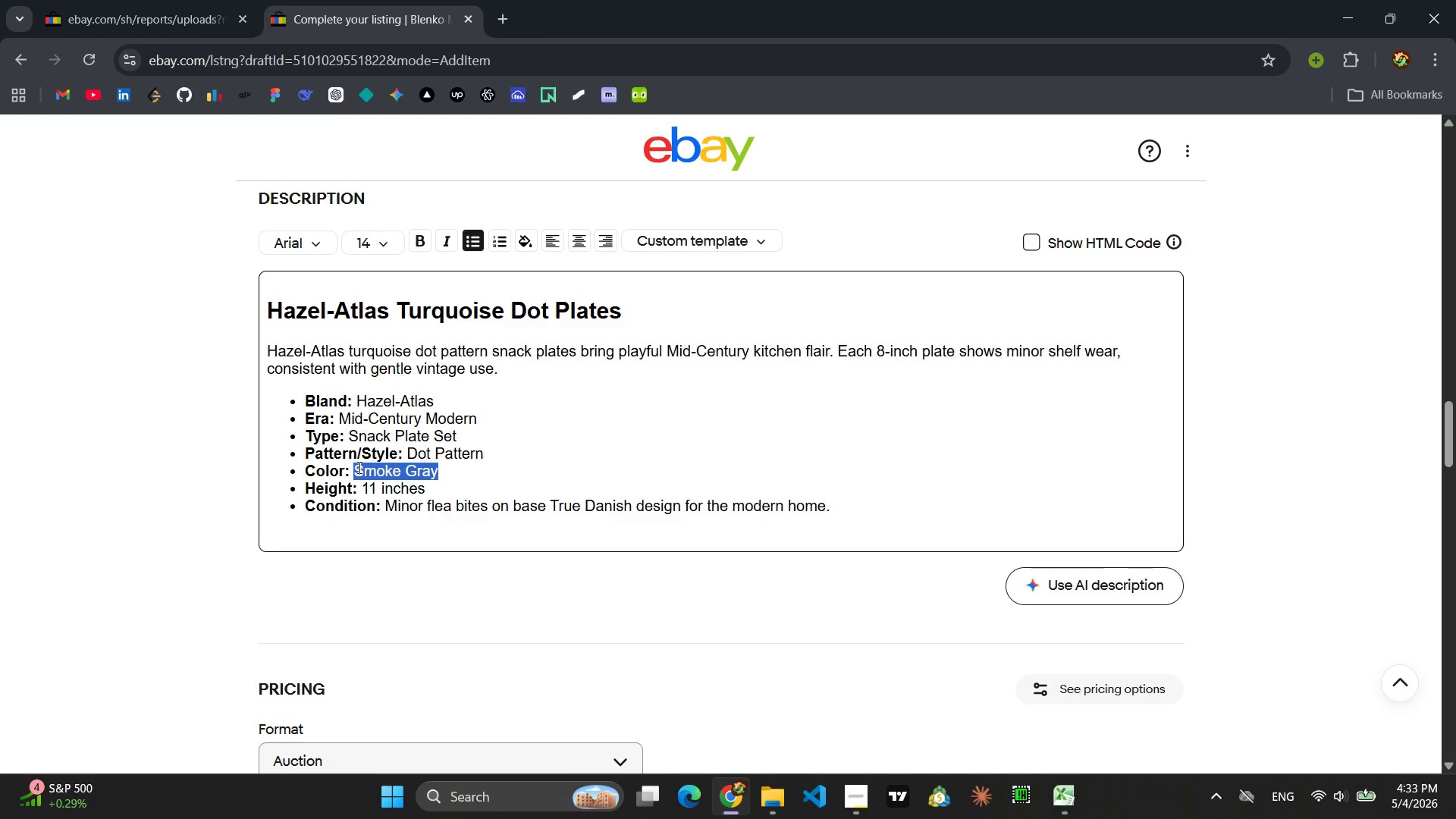 
type(Turqui)
key(Backspace)
type(oise)
 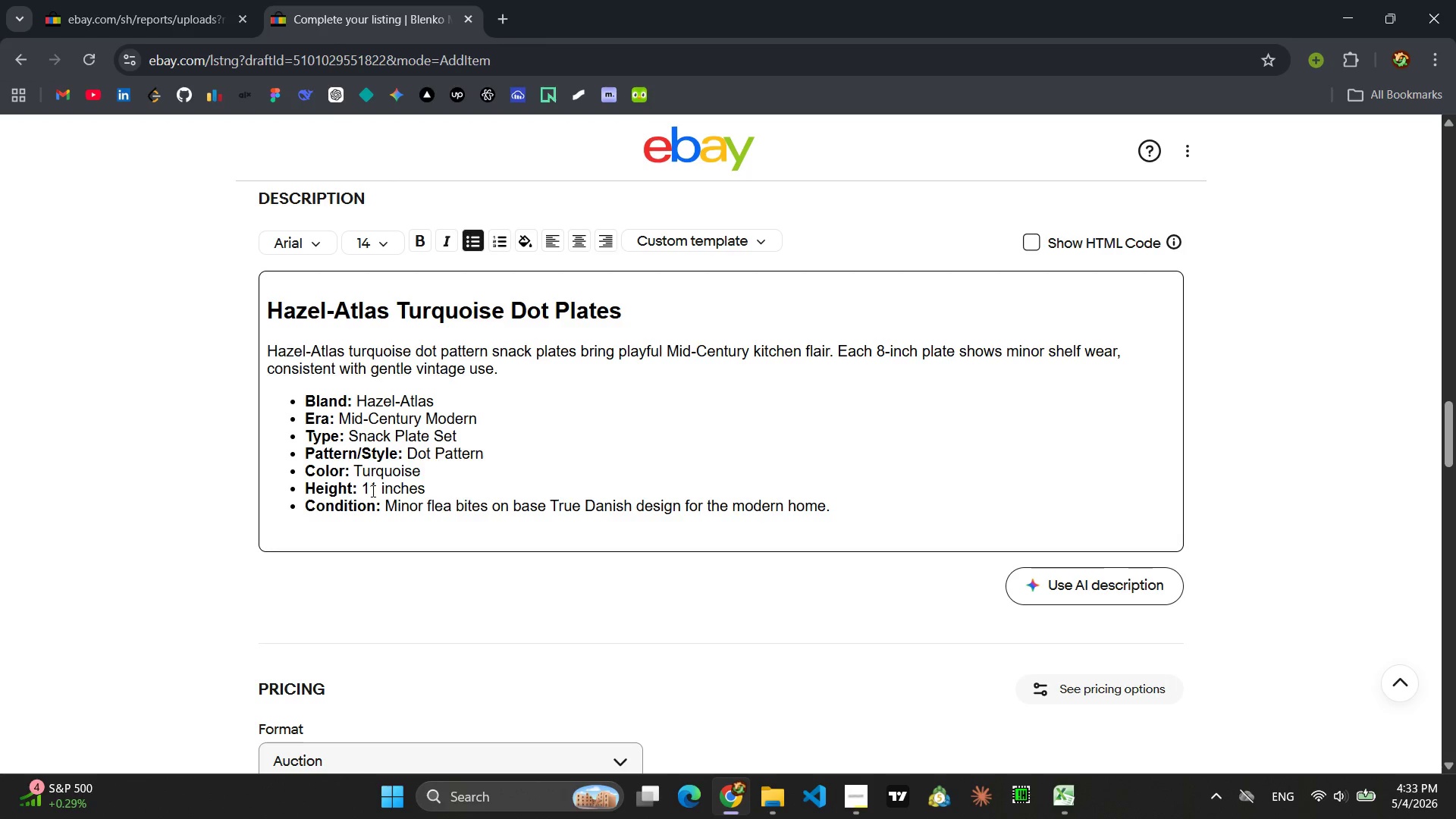 
double_click([372, 491])
 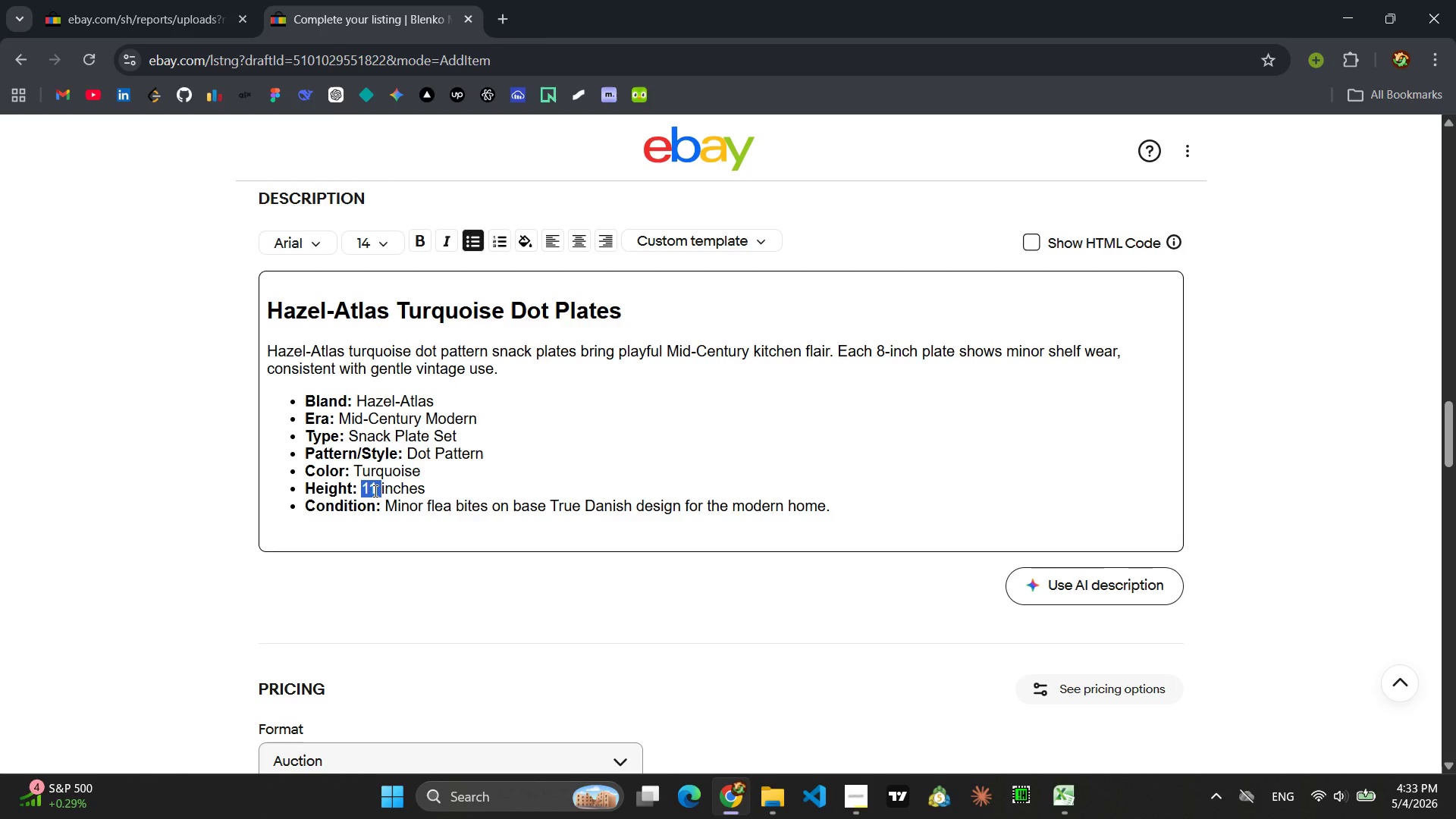 
key(8)
 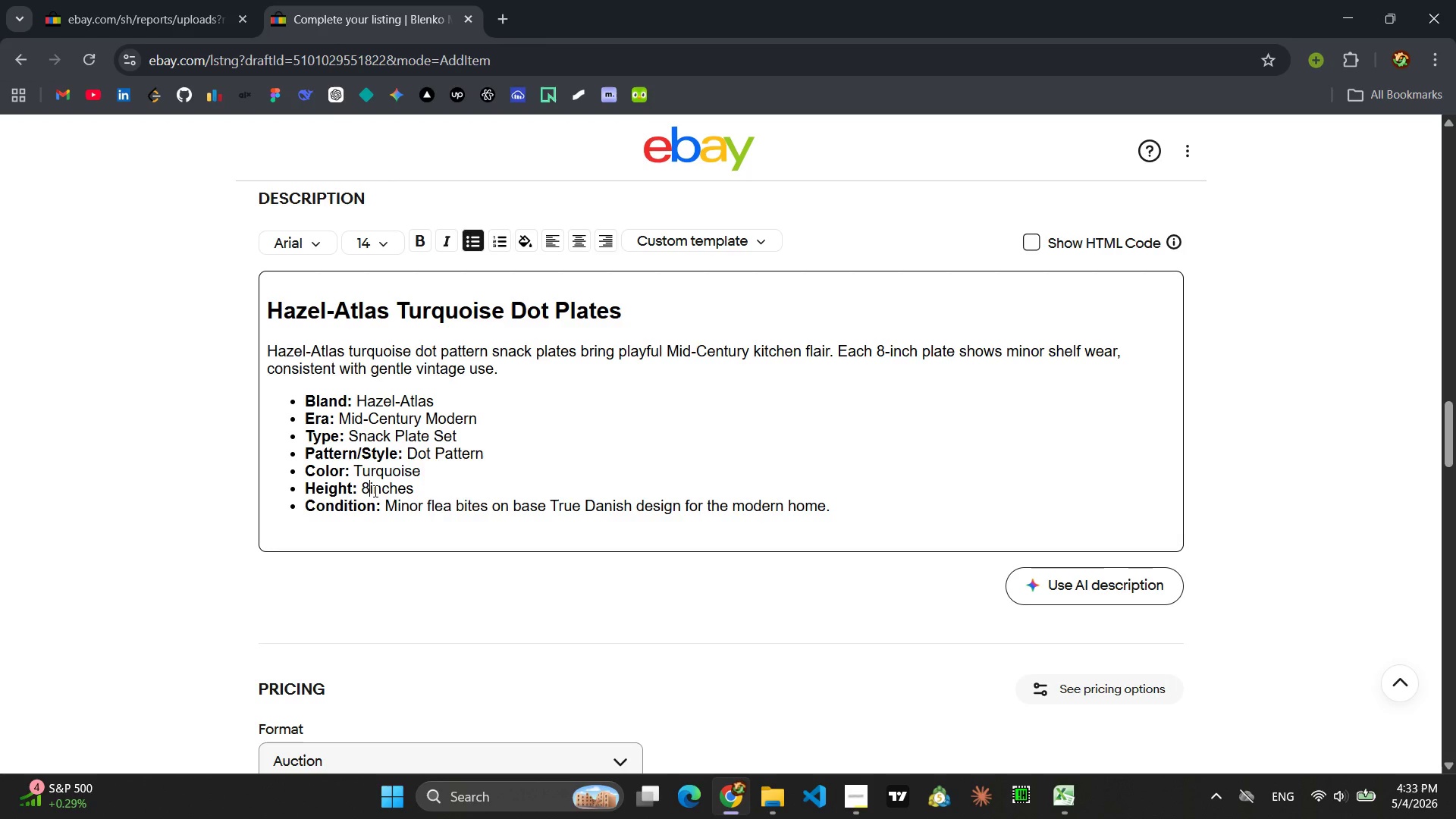 
key(Space)
 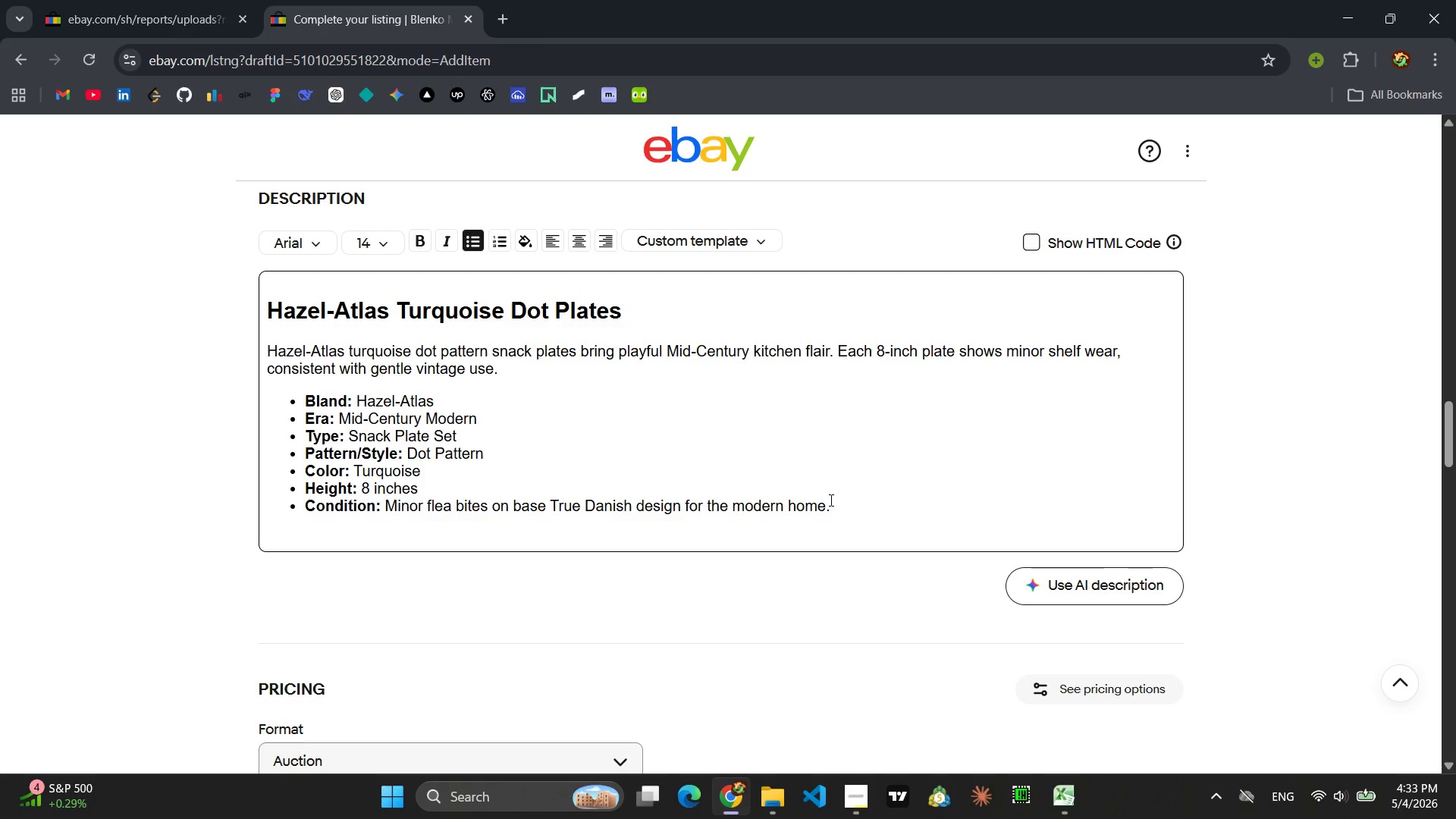 
left_click_drag(start_coordinate=[829, 505], to_coordinate=[384, 508])
 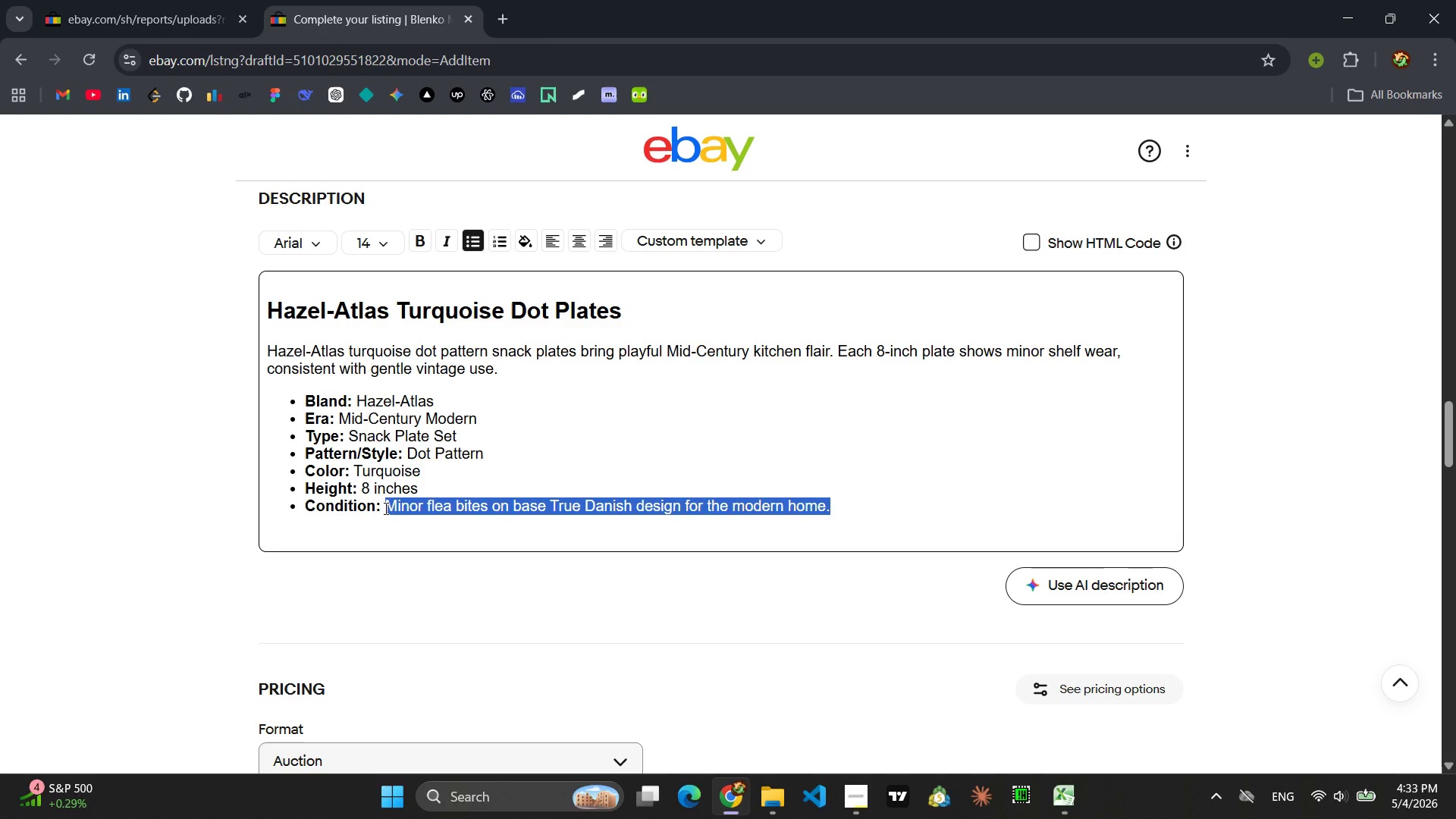 
type(Lighth)
key(Backspace)
type( shelf wear on bottom Perr)
key(Backspace)
type(fect for retro ene)
key(Backspace)
type(tertaining)
 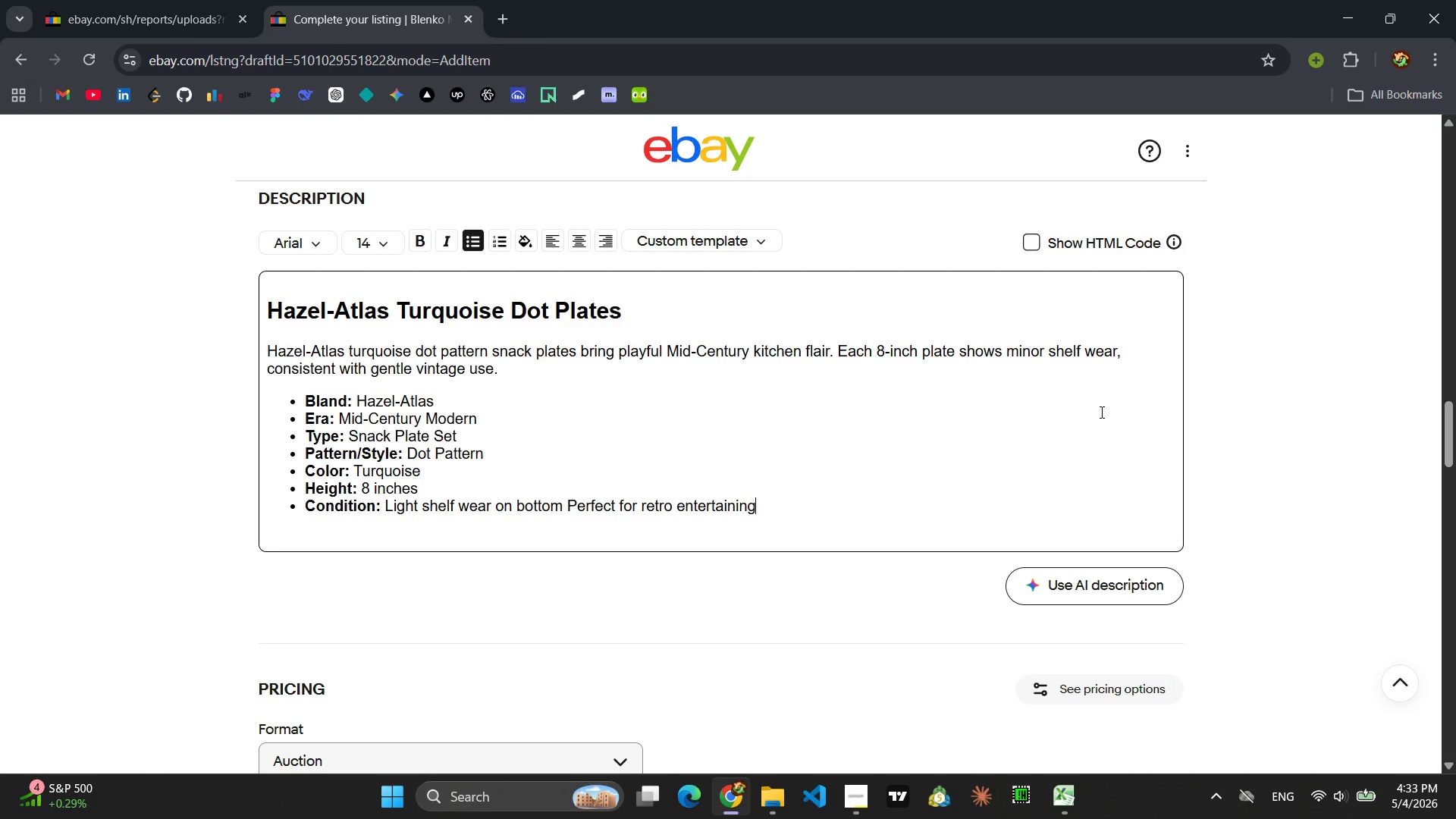 
left_click([1024, 237])
 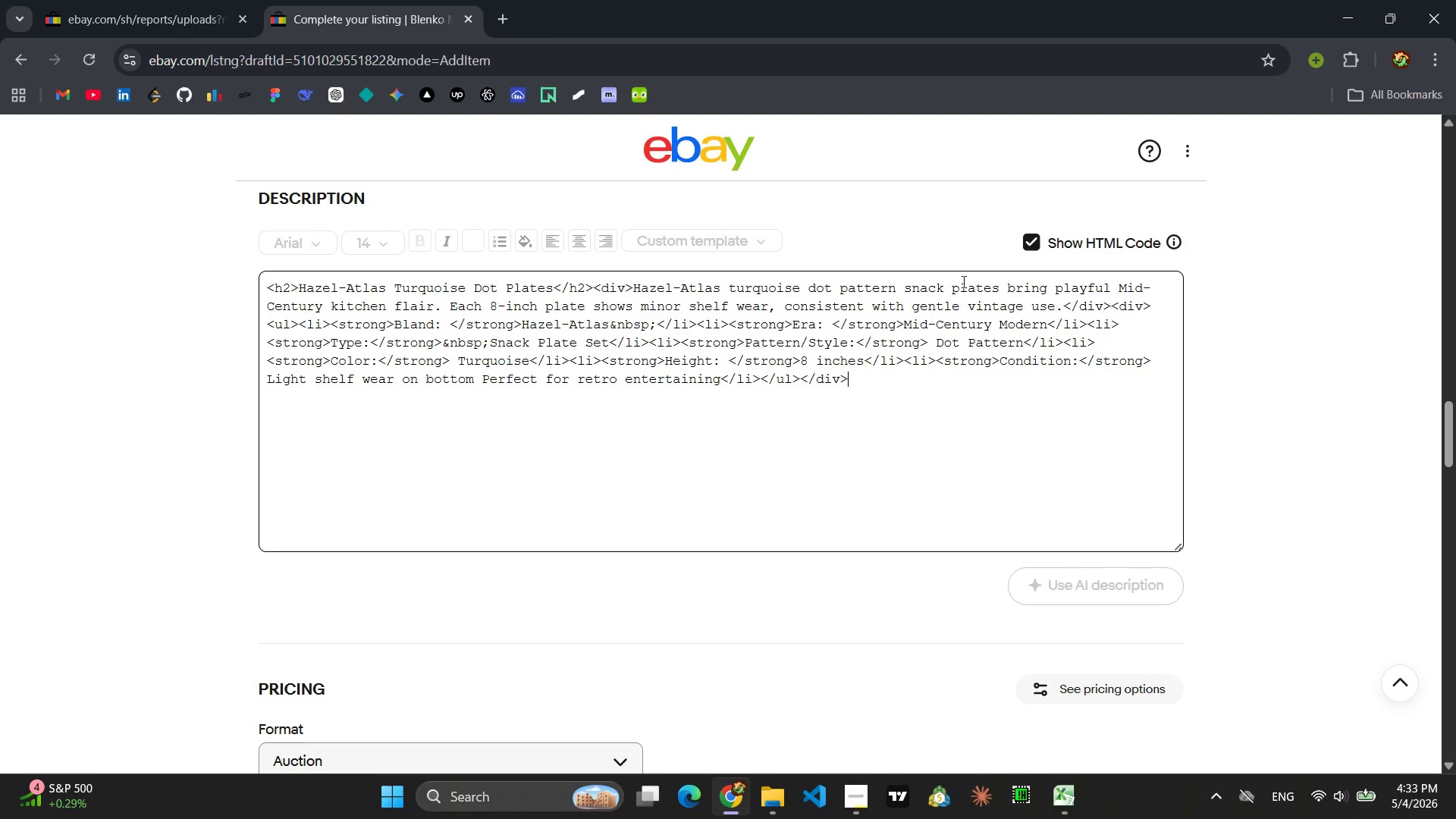 
left_click([735, 337])
 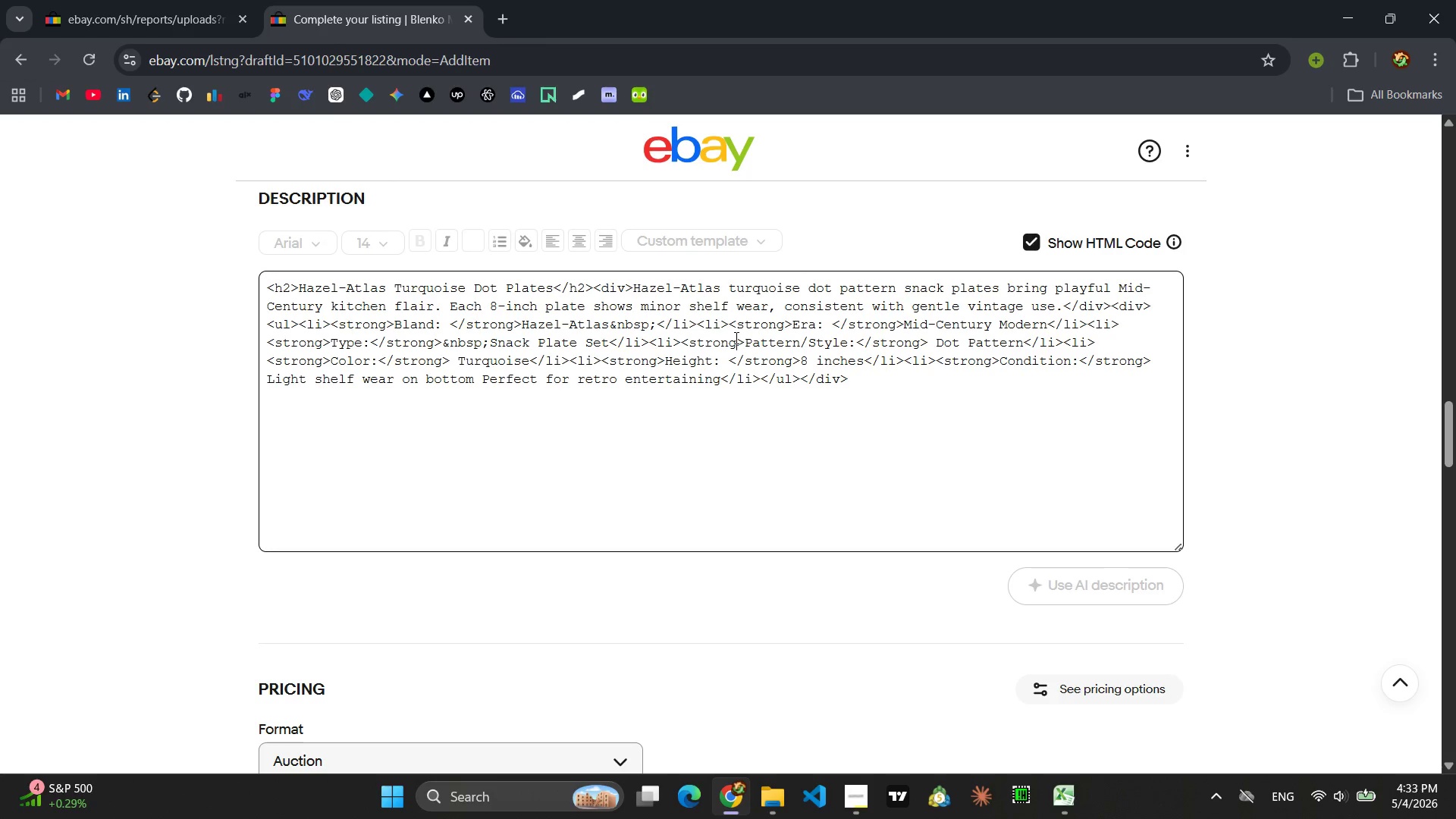 
key(Control+A)
 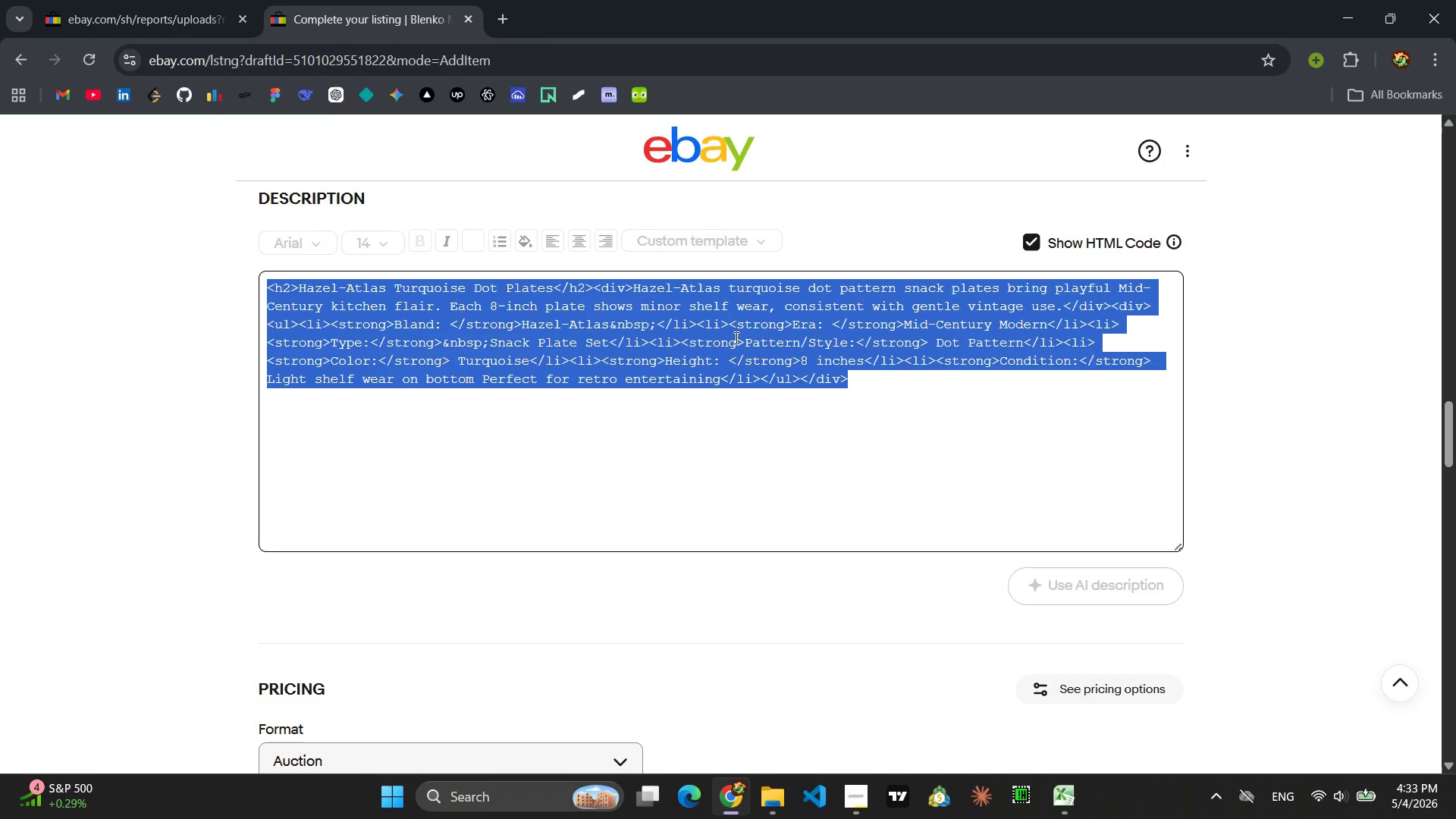 
key(Control+C)
 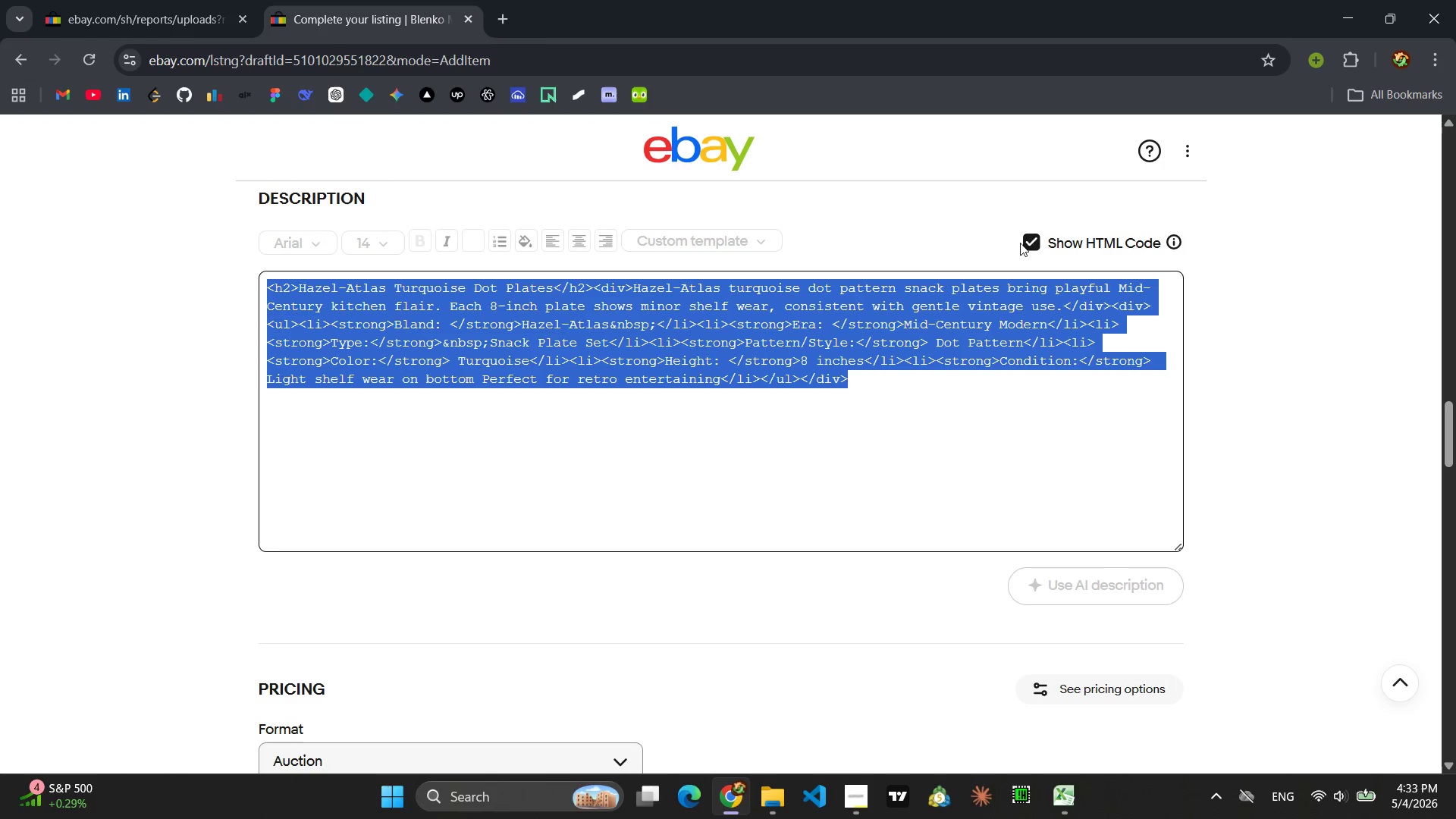 
left_click([1030, 237])
 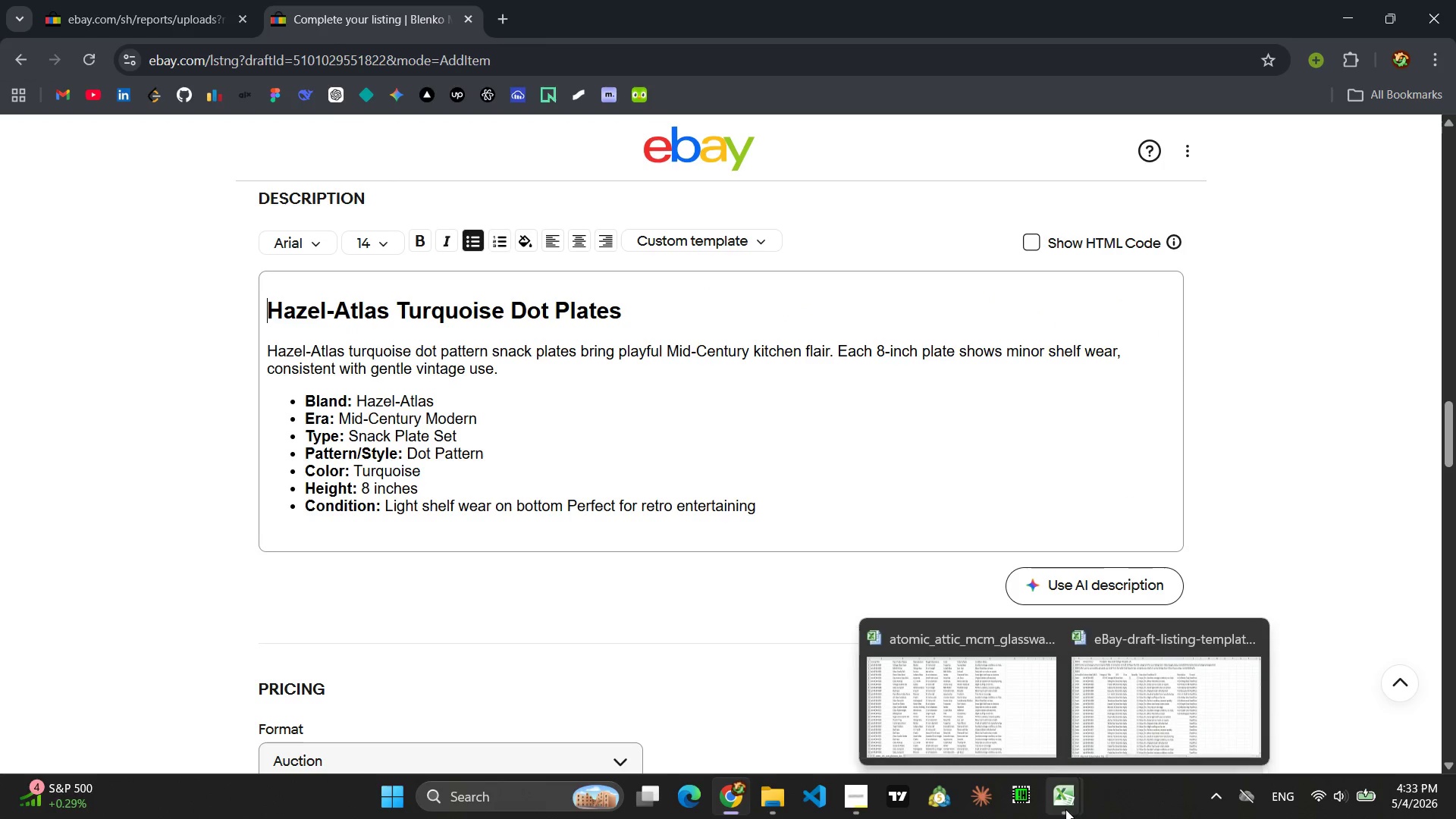 
left_click([1112, 721])
 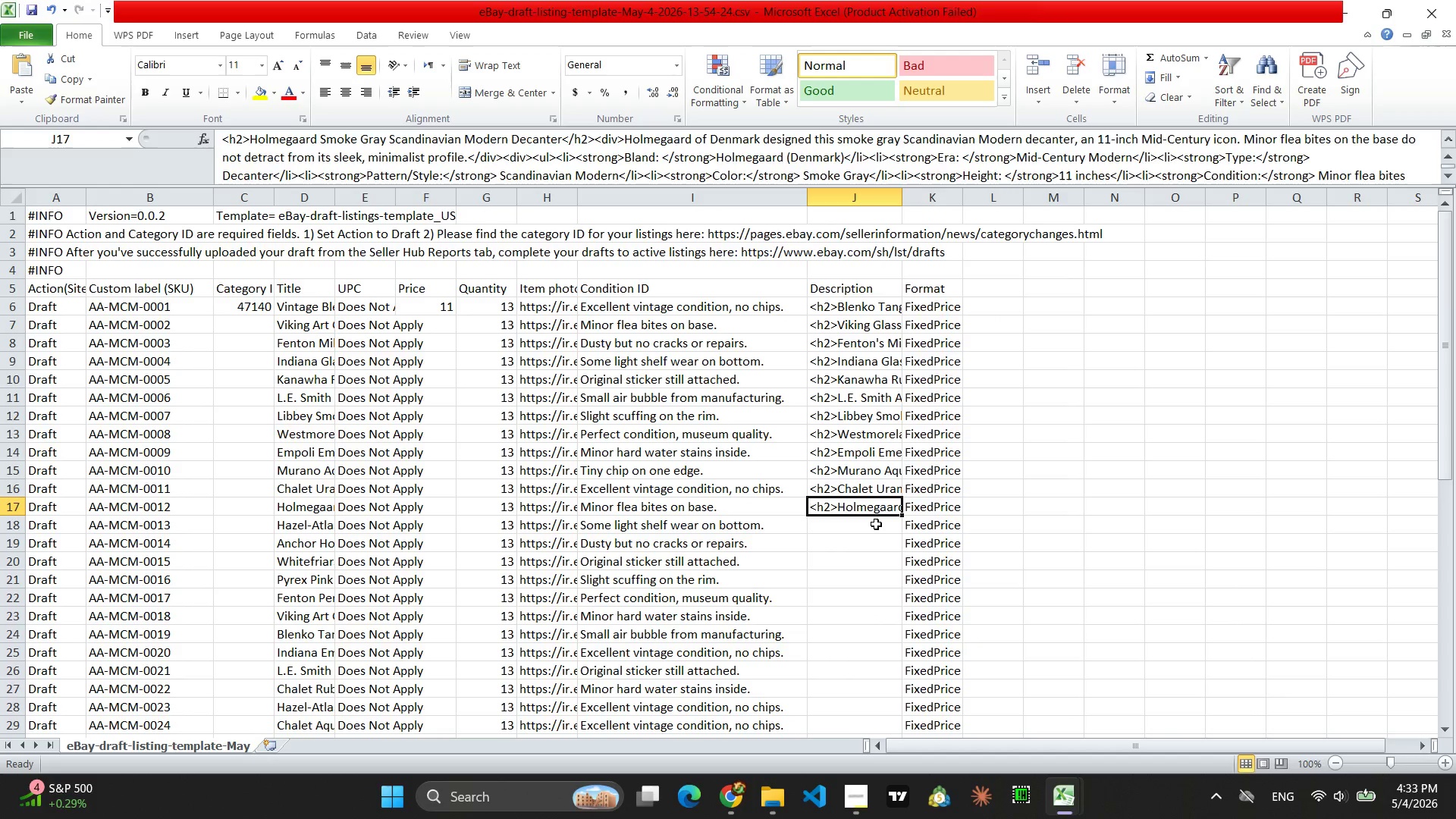 
left_click([875, 525])
 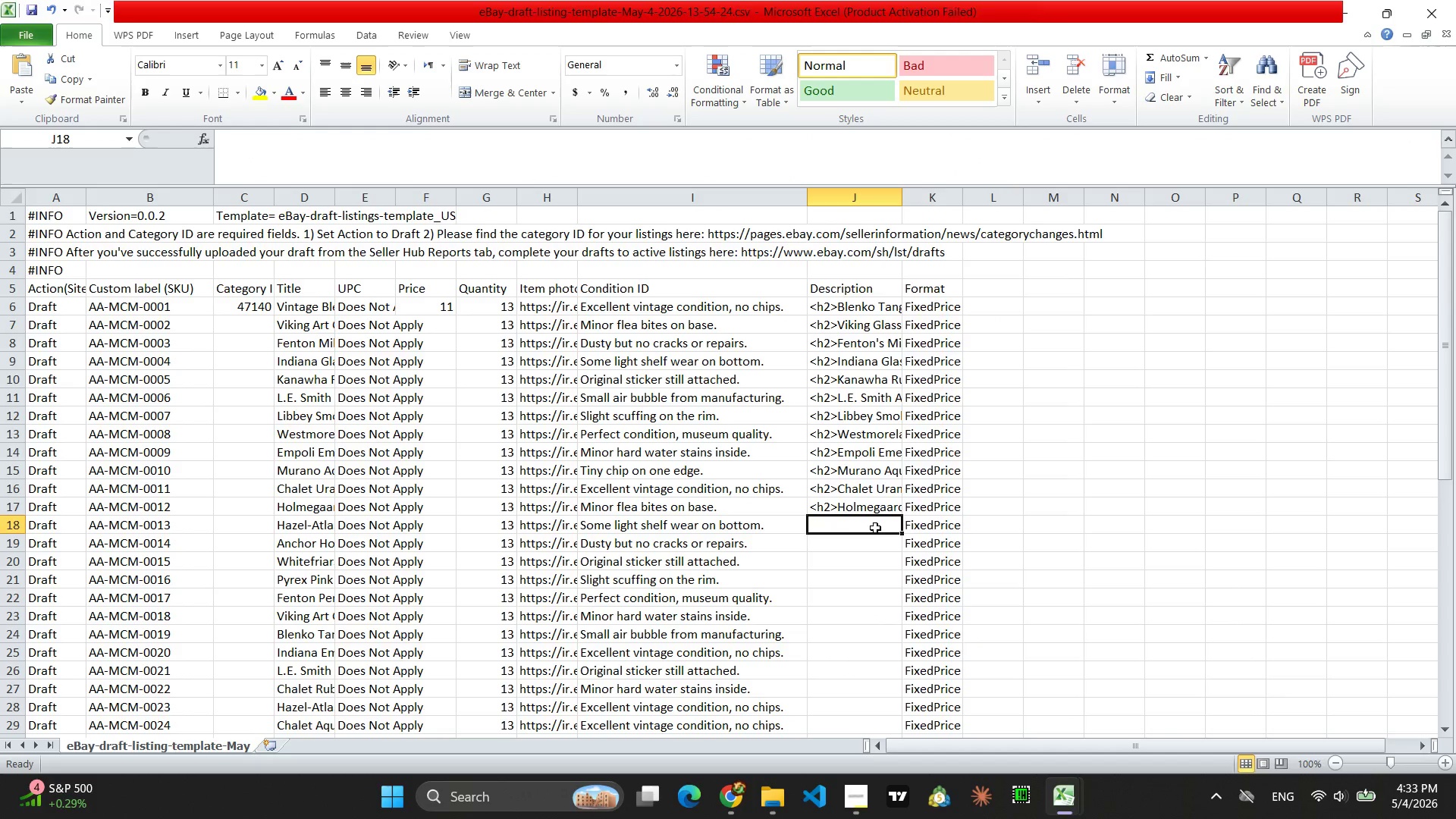 
key(Control+V)
 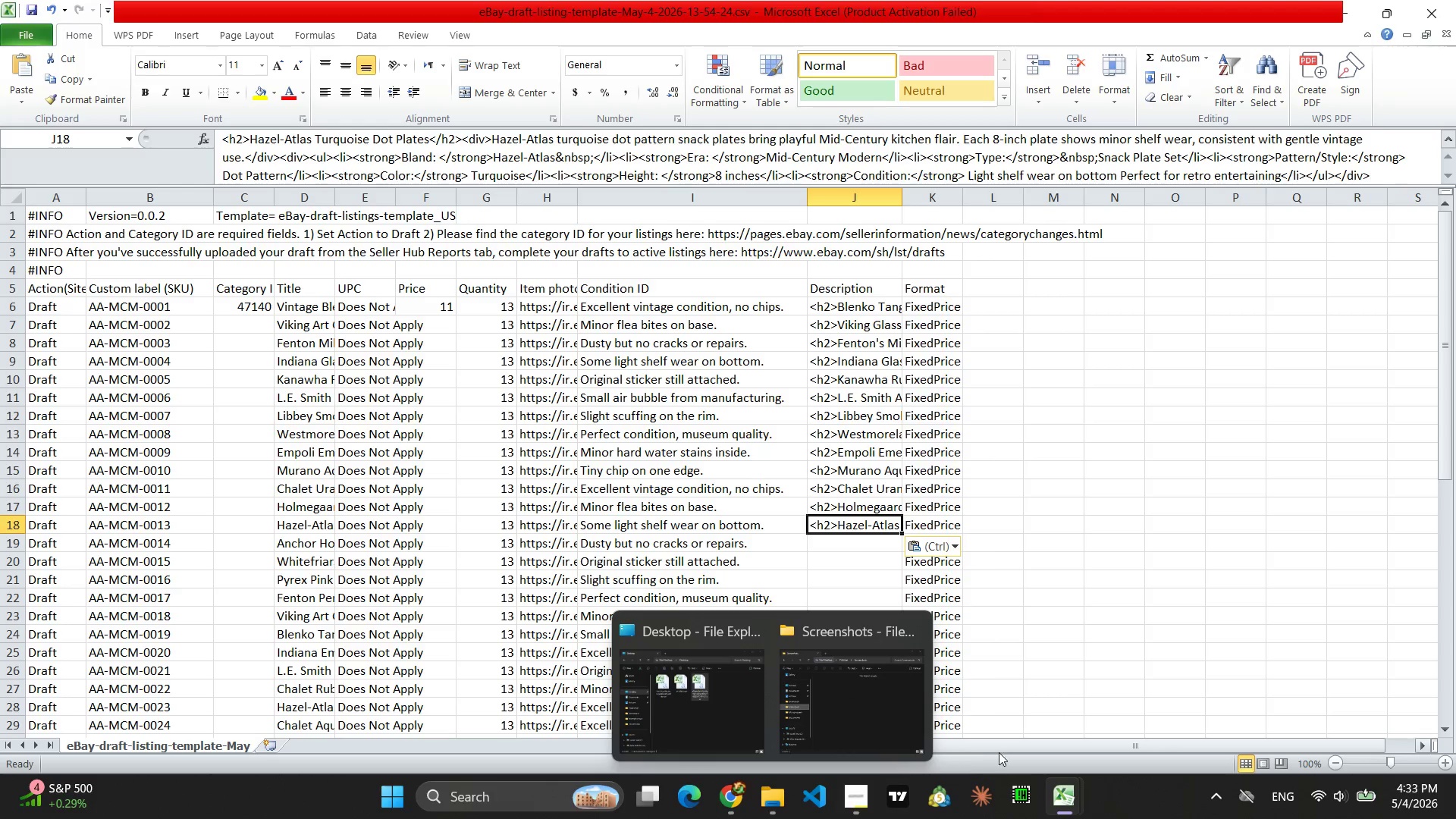 
left_click([860, 802])